 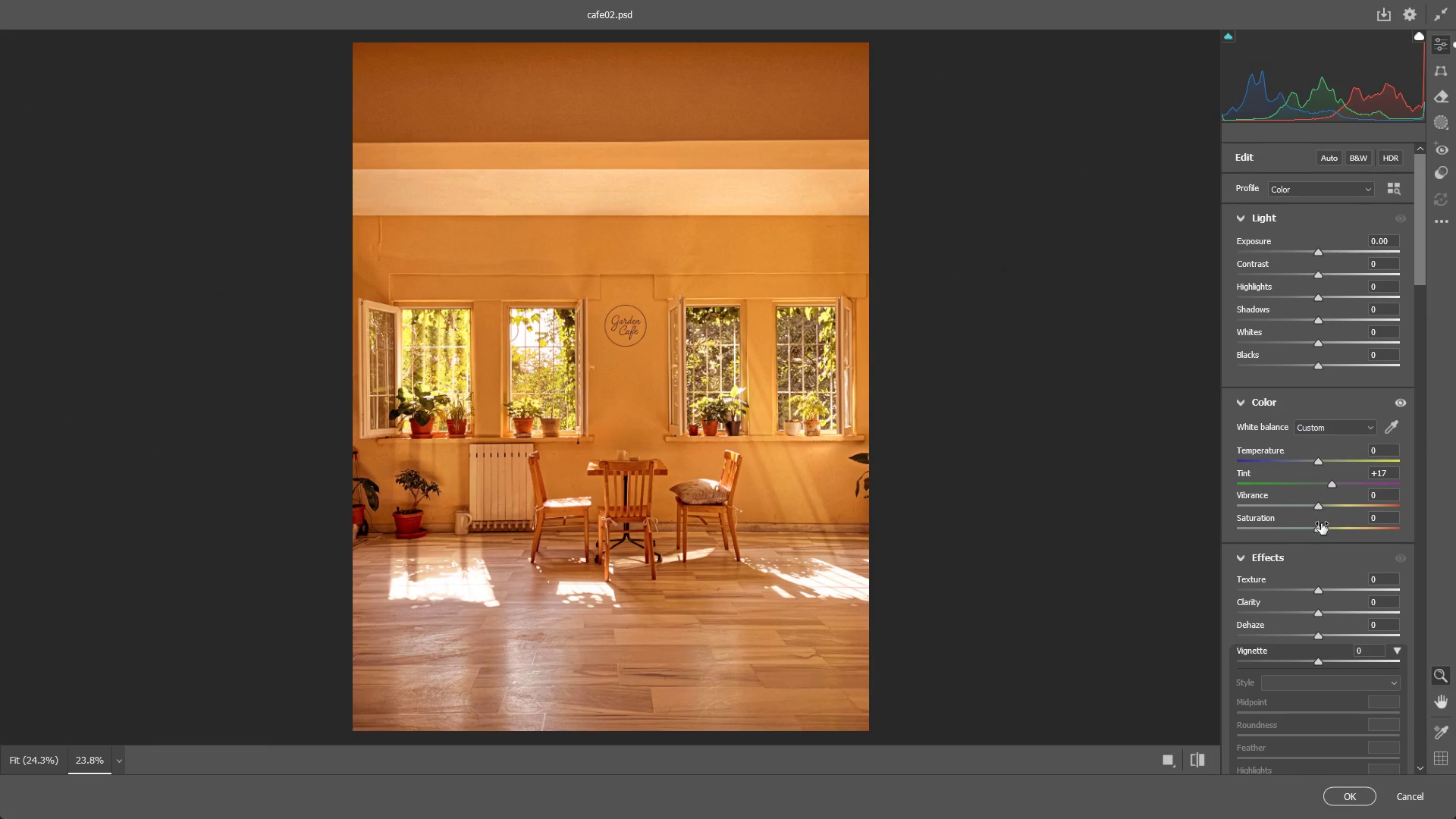 
left_click_drag(start_coordinate=[1320, 529], to_coordinate=[1307, 529])
 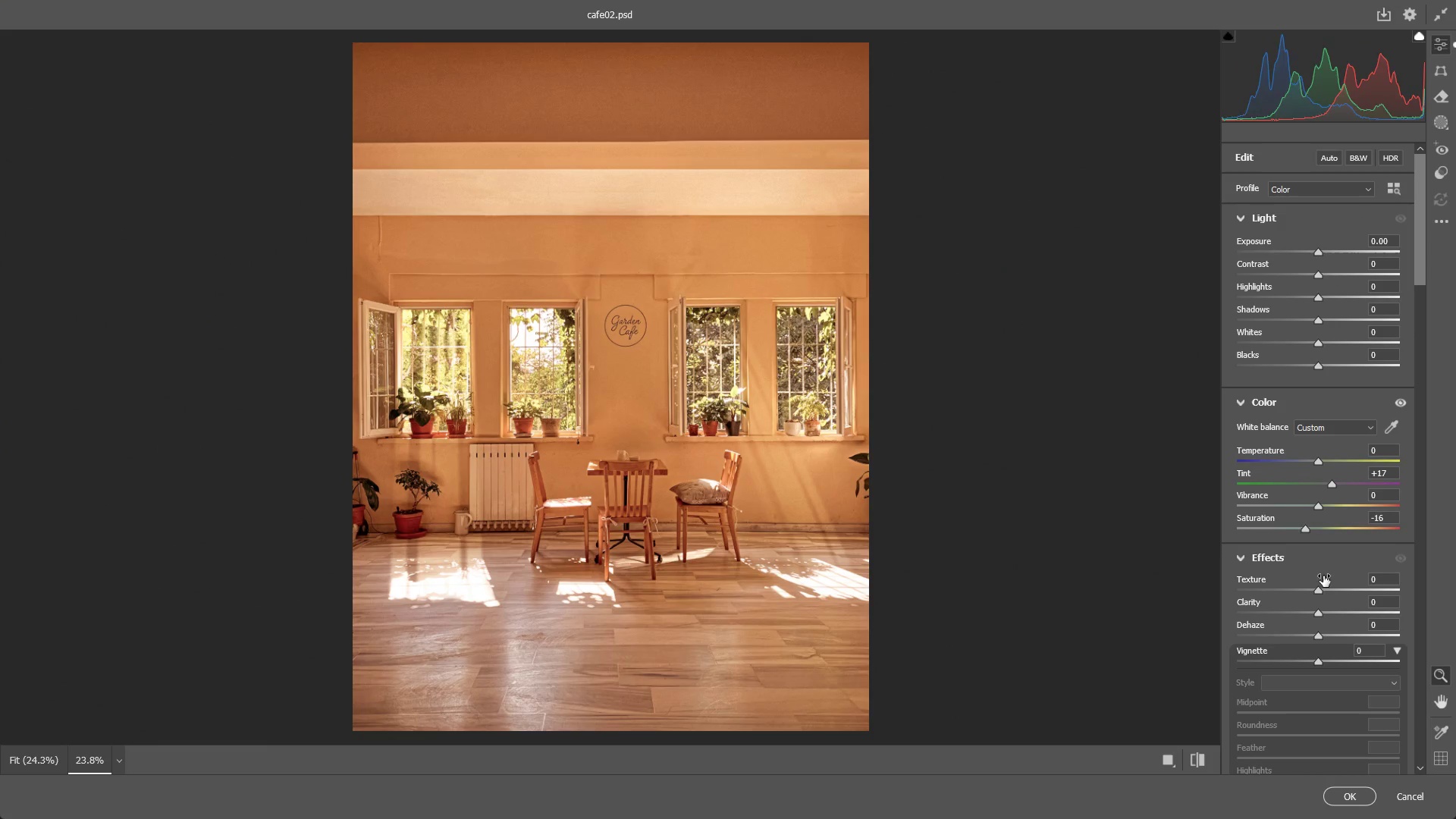 
key(Control+ControlLeft)
 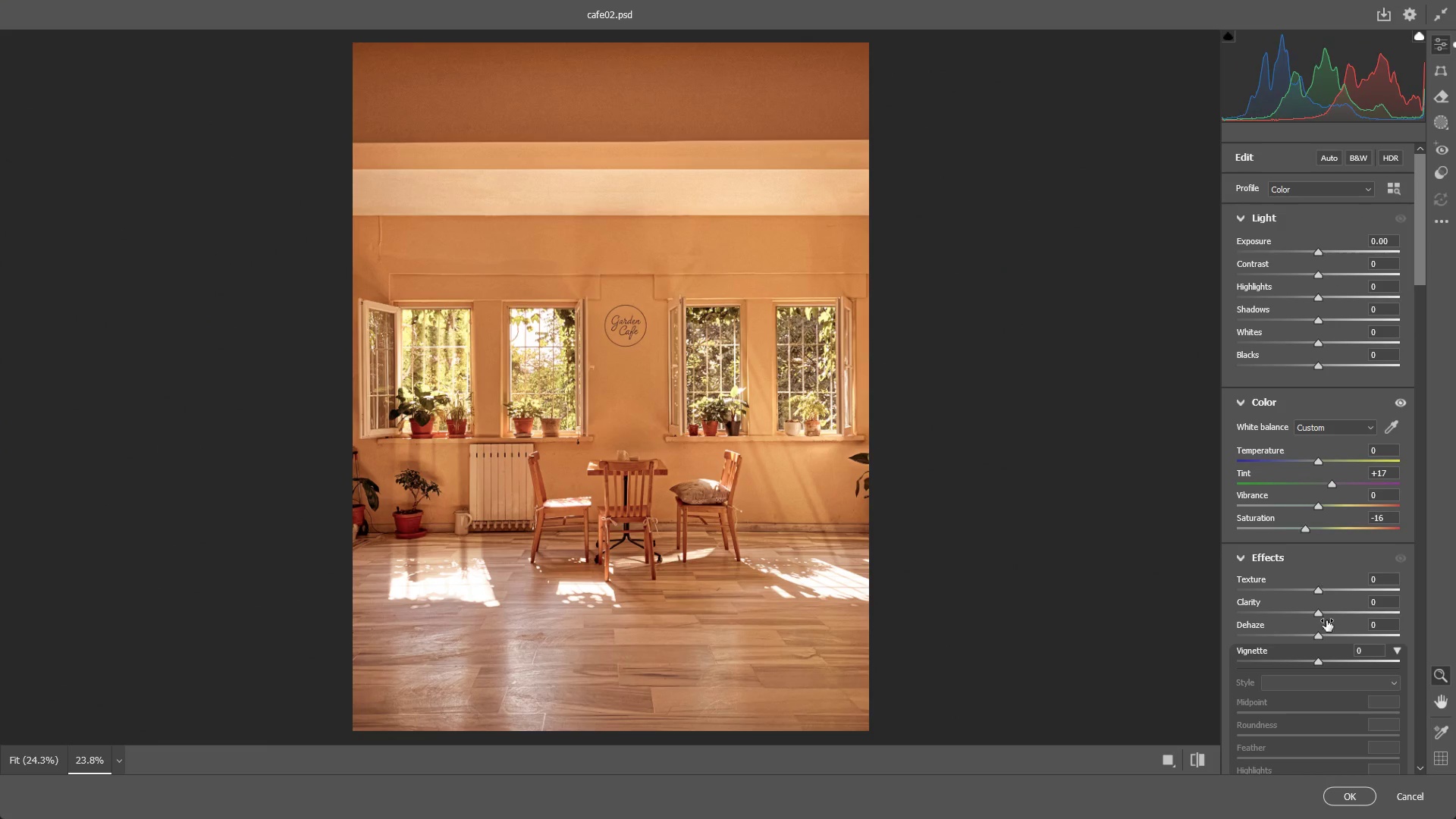 
key(Control+Z)
 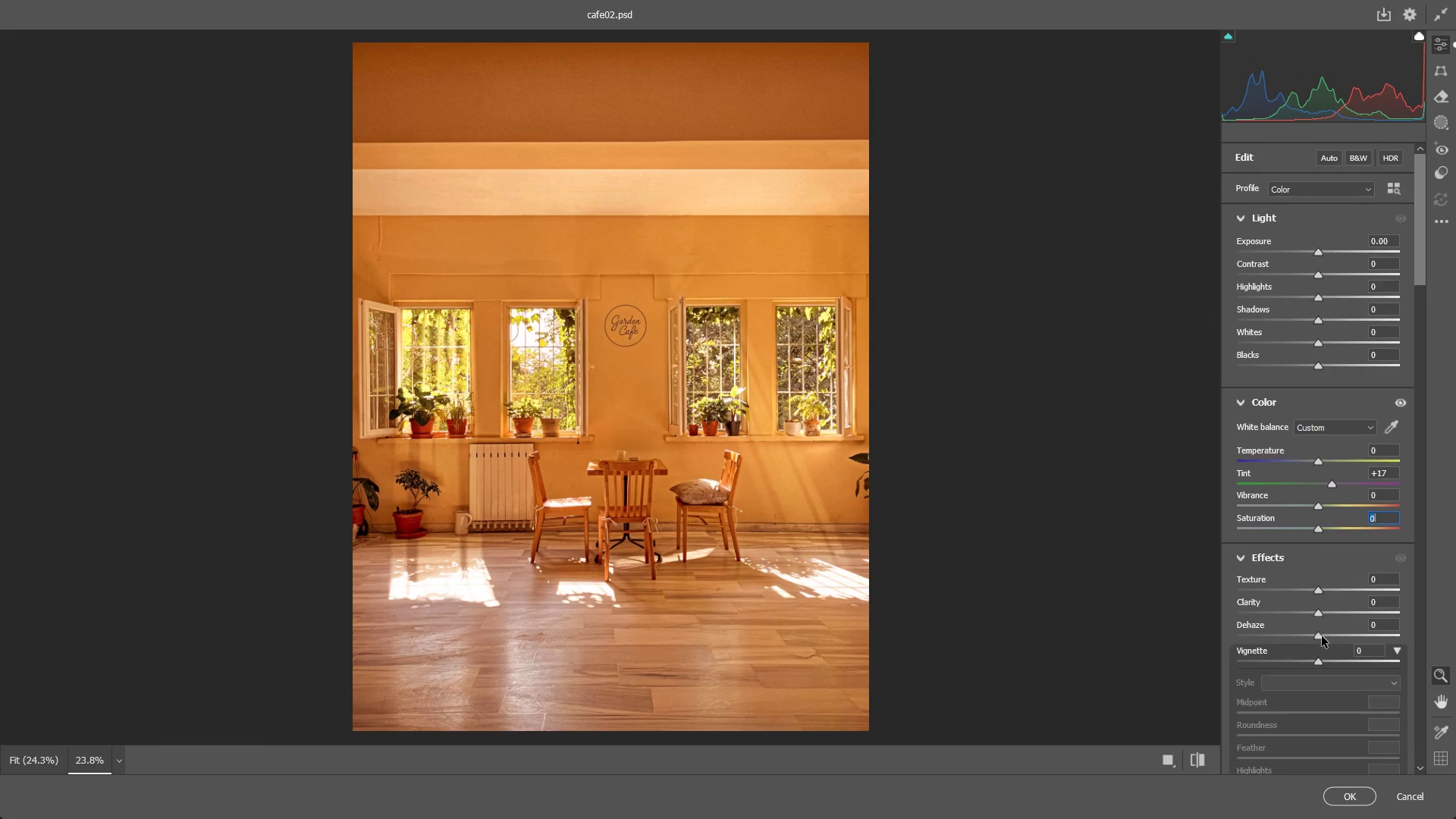 
scroll: coordinate [1303, 613], scroll_direction: down, amount: 6.0
 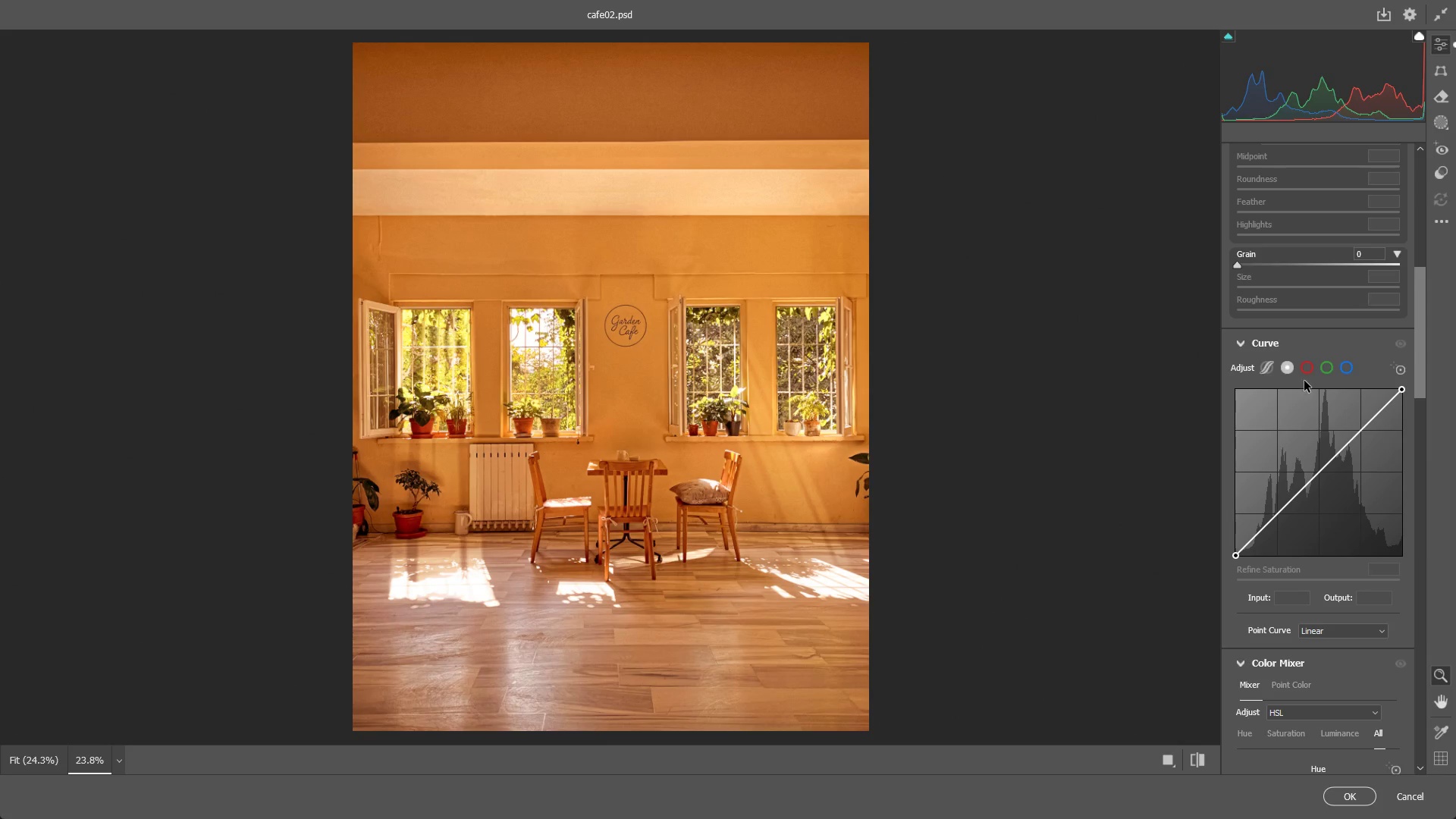 
left_click([1307, 377])
 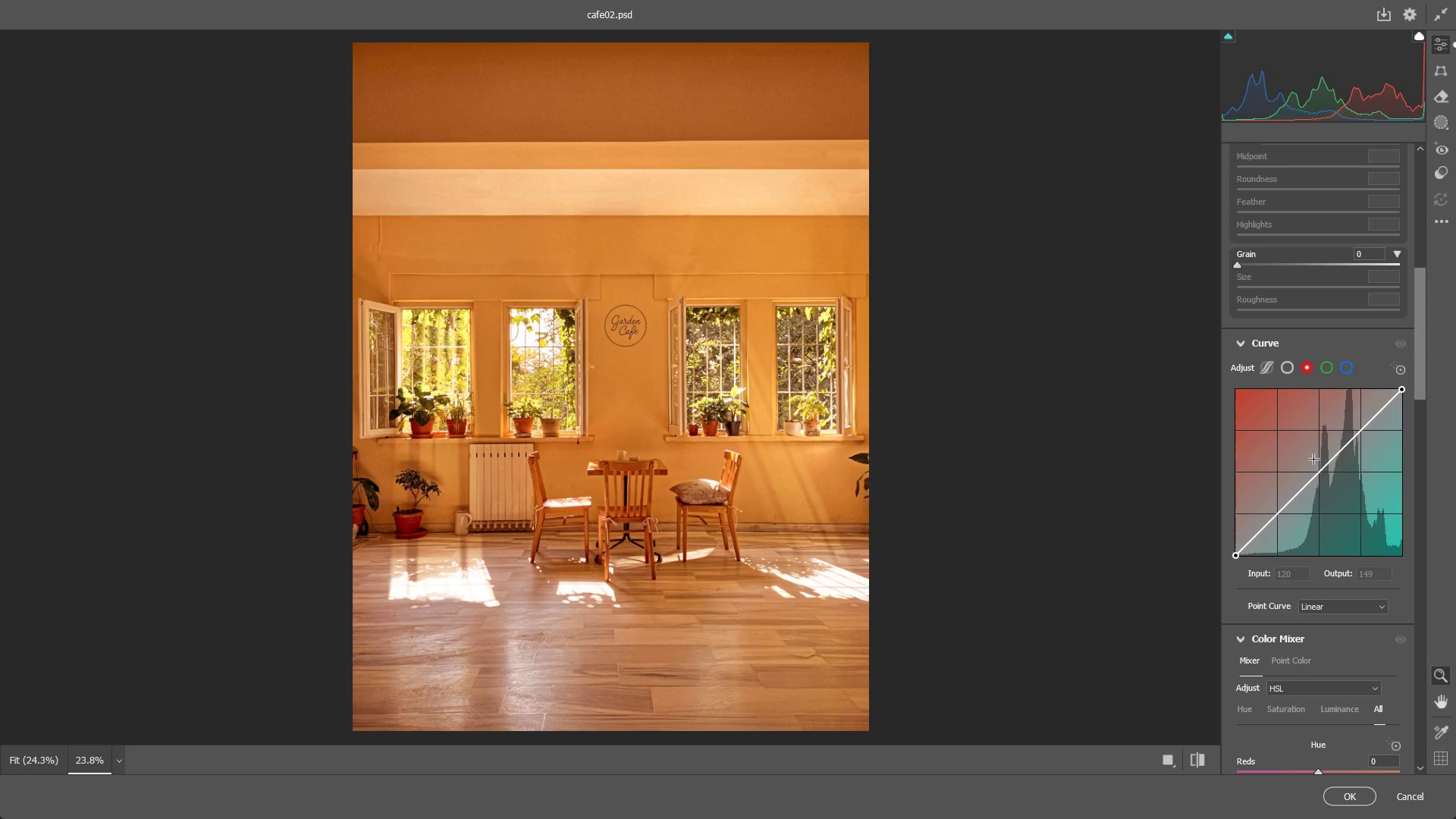 
left_click_drag(start_coordinate=[1319, 466], to_coordinate=[1307, 481])
 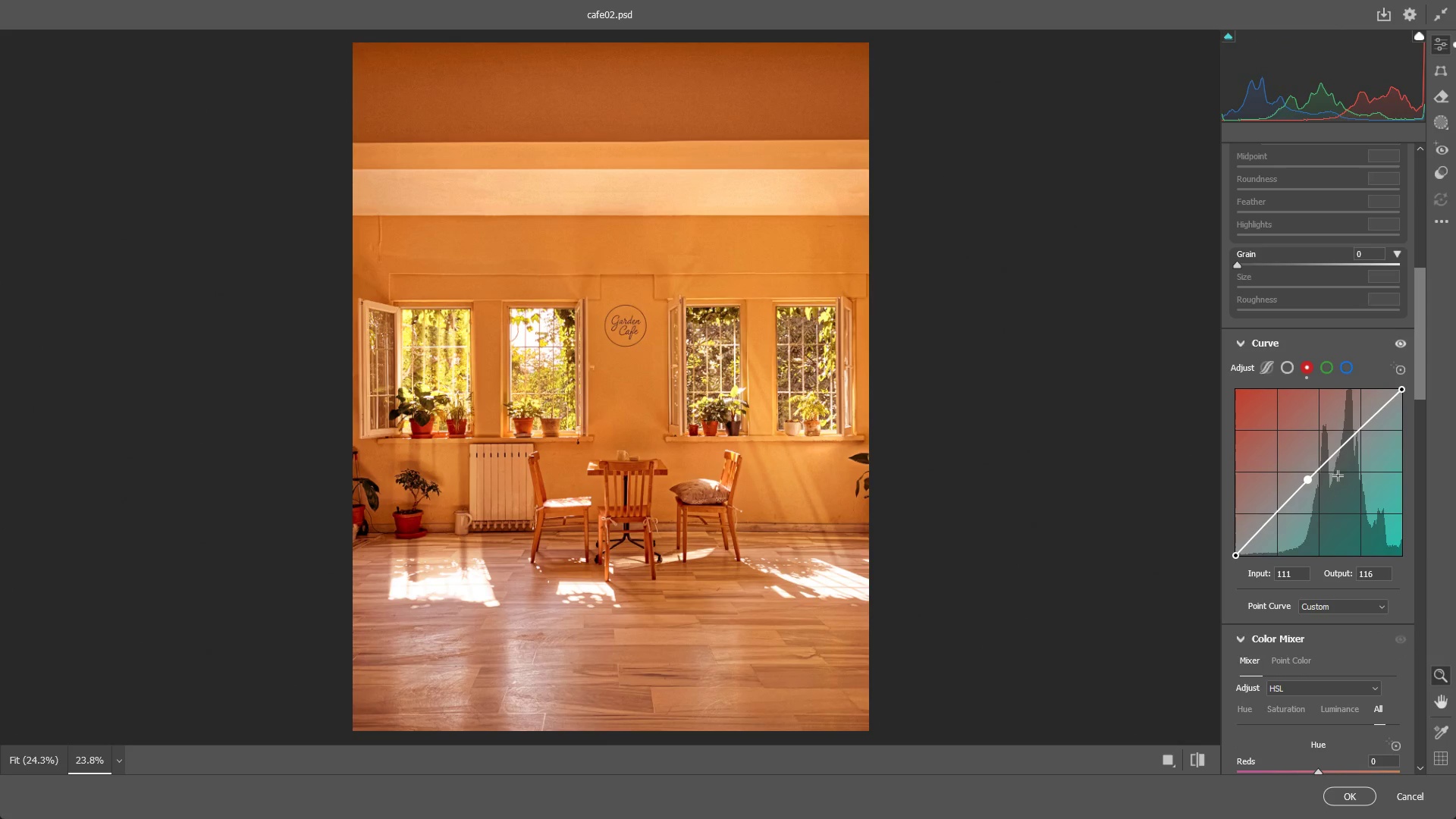 
key(Control+ControlLeft)
 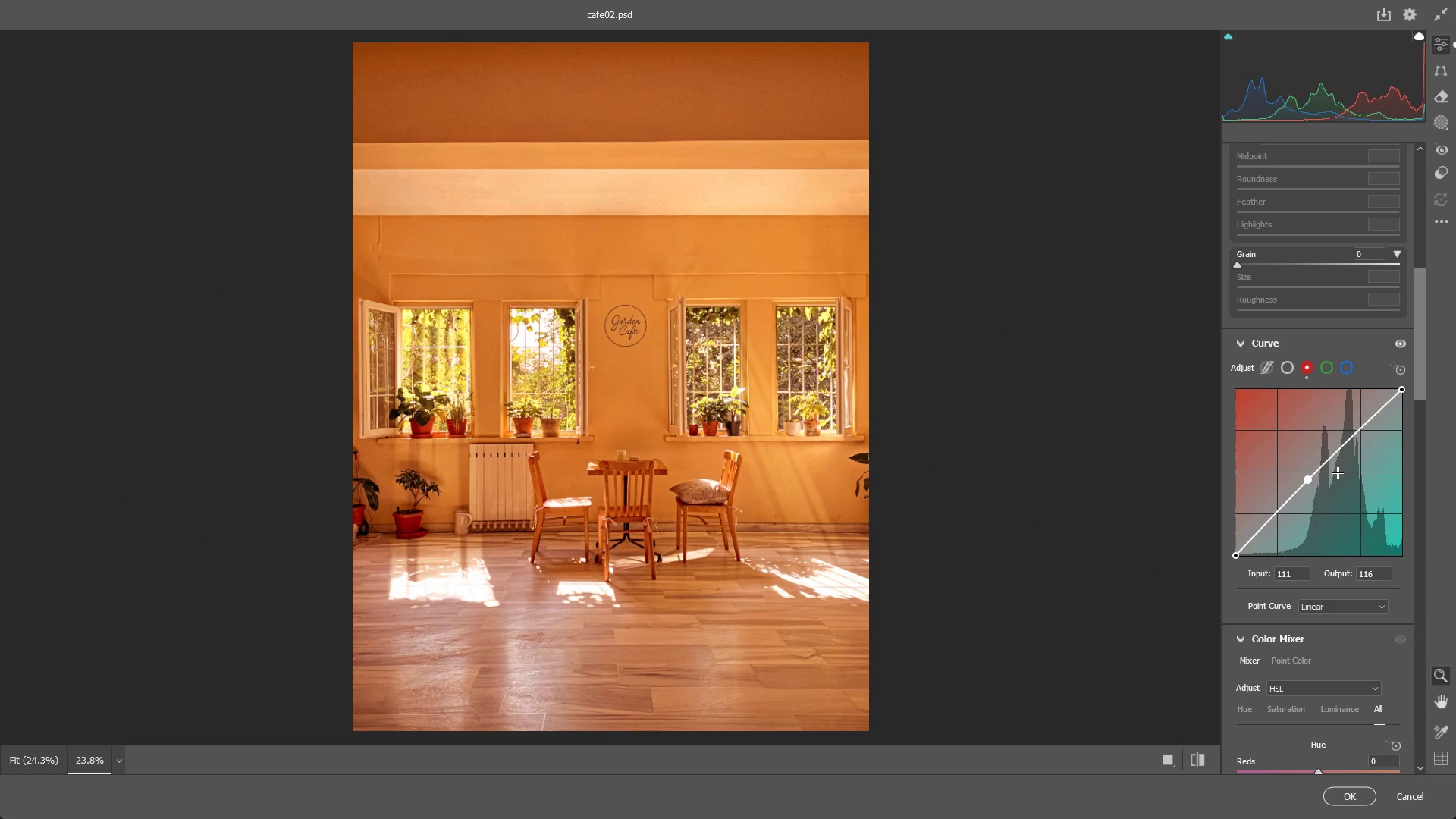 
key(Control+Z)
 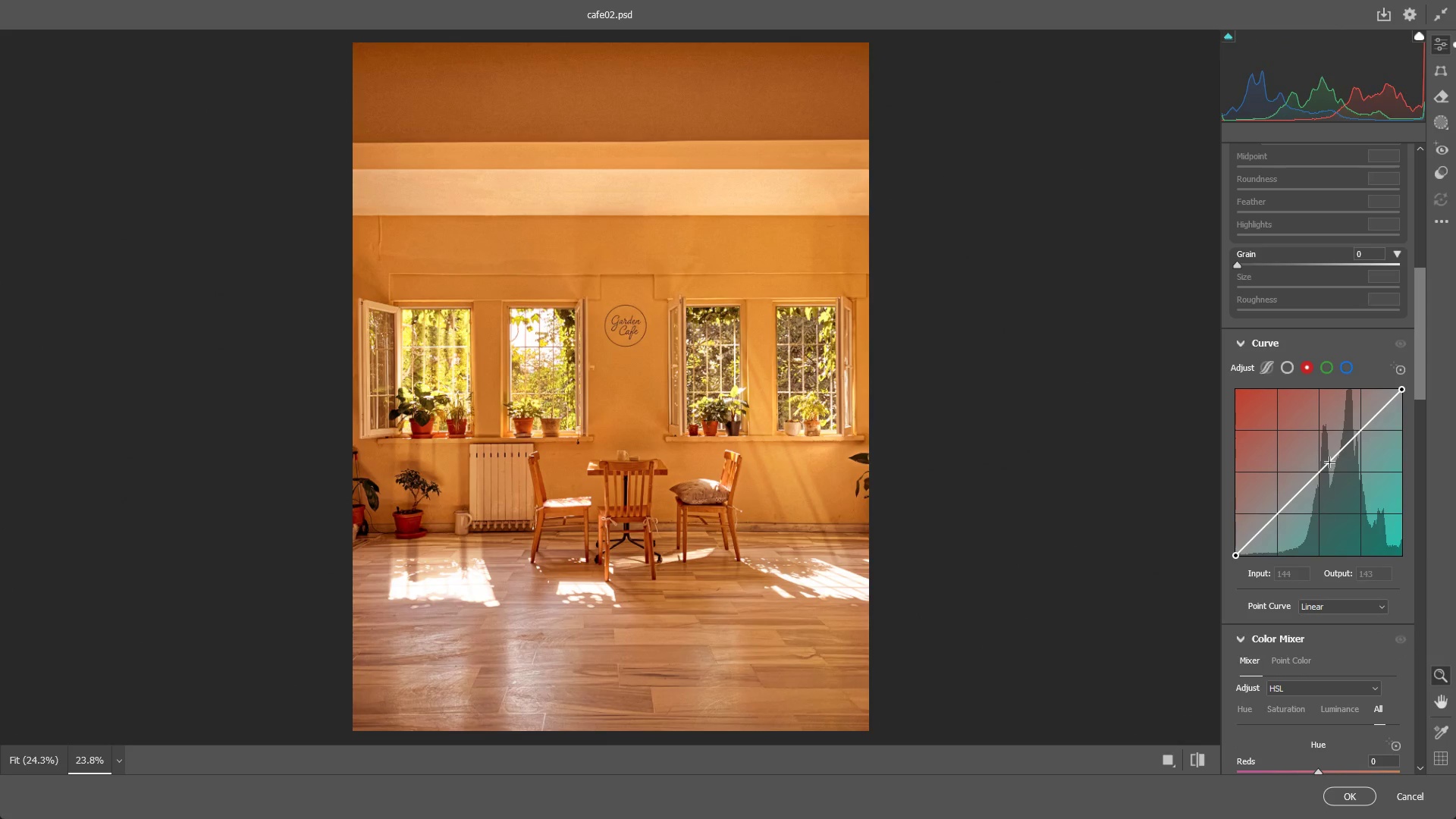 
left_click_drag(start_coordinate=[1330, 461], to_coordinate=[1323, 466])
 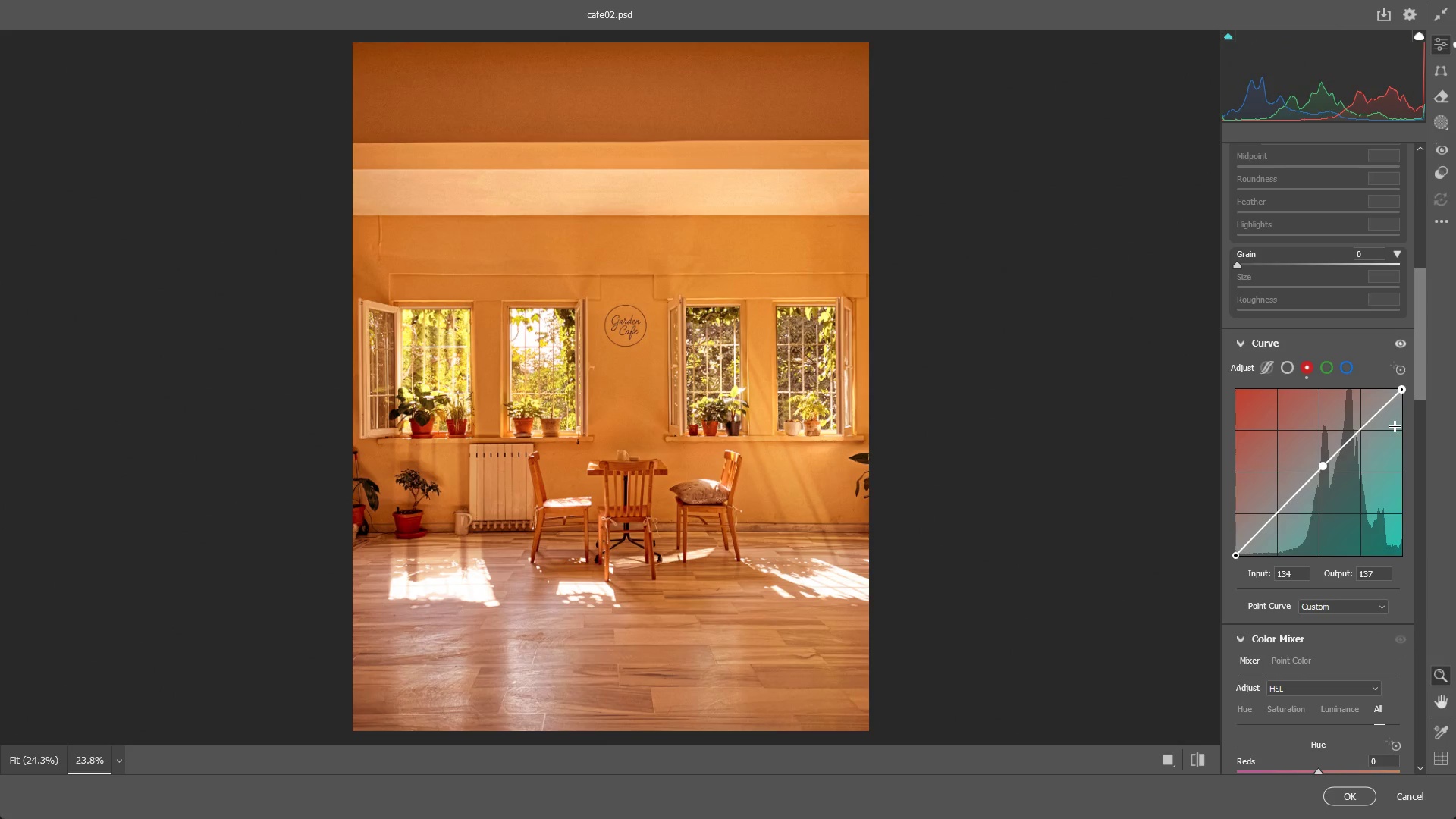 
key(NumpadEnter)
 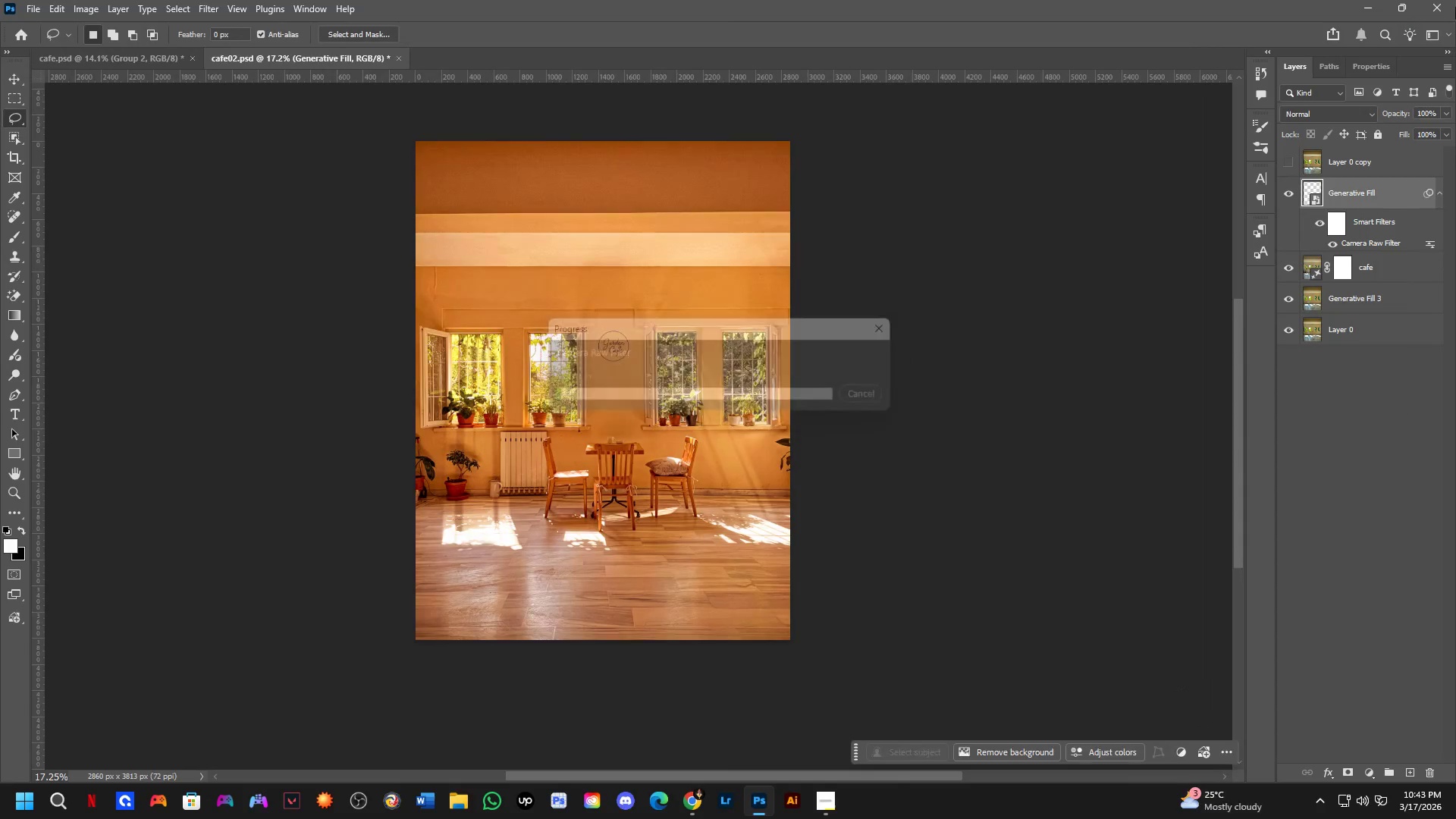 
key(Control+ControlLeft)
 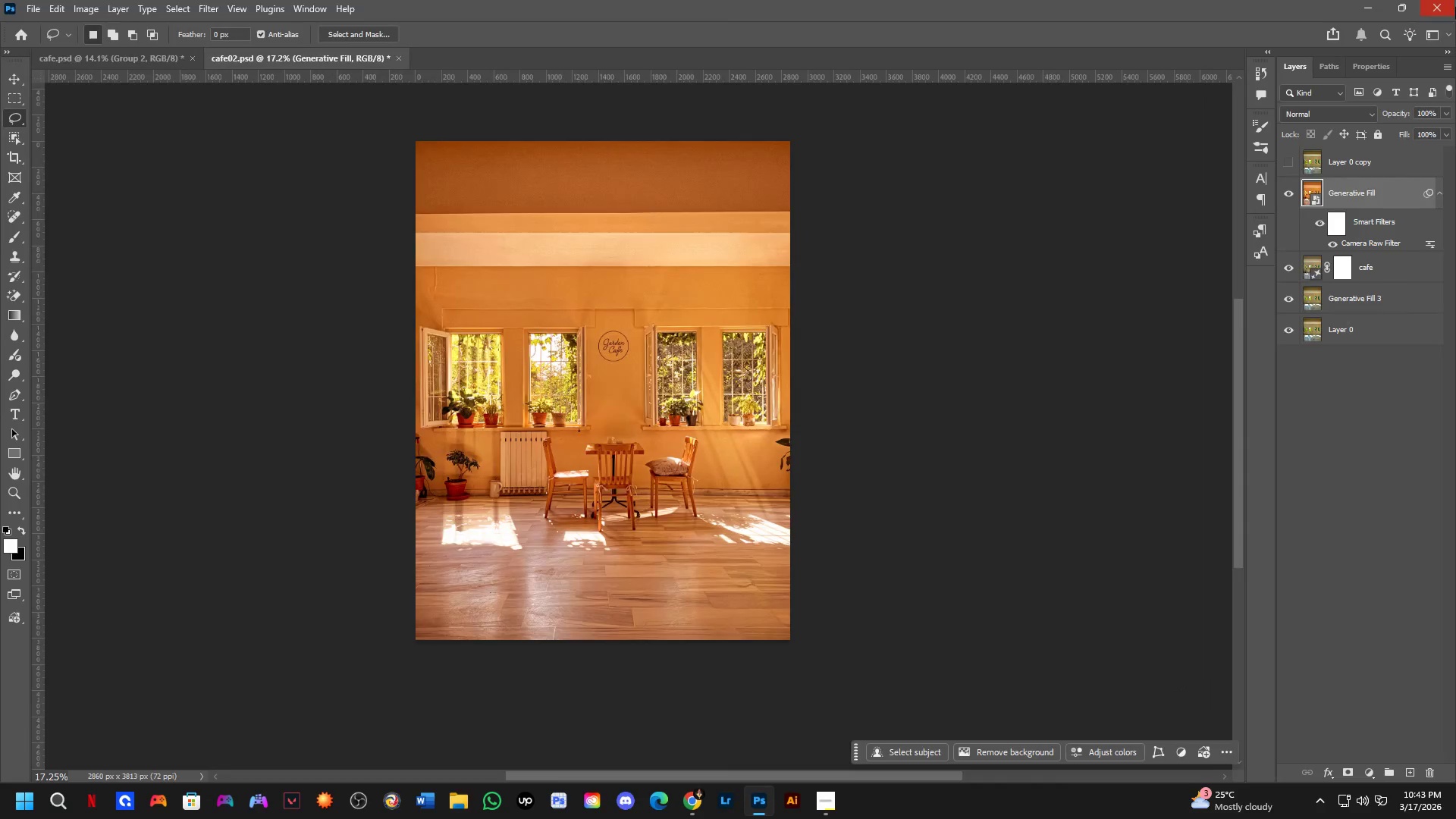 
key(Control+Tab)
 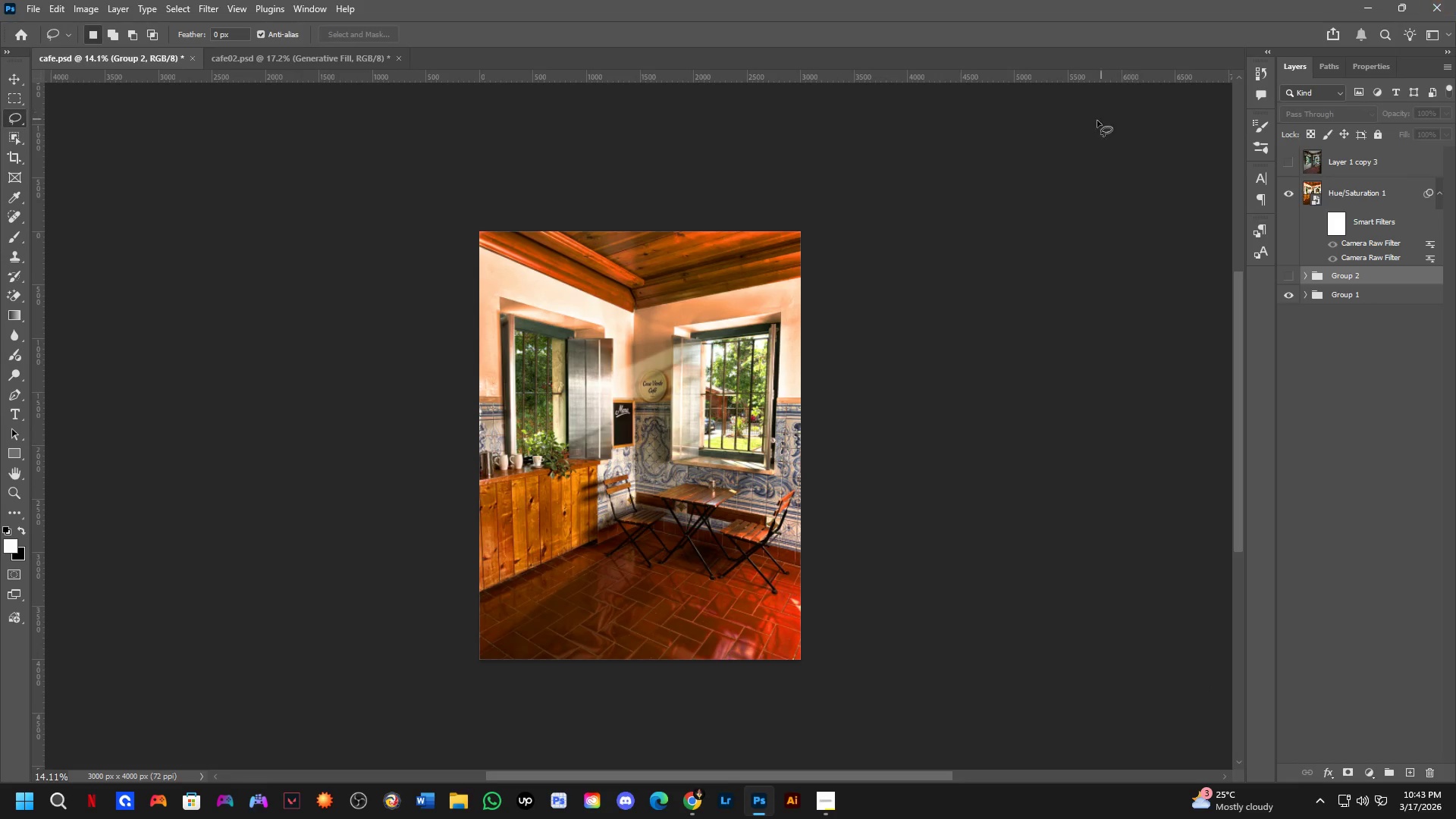 
key(Control+ControlLeft)
 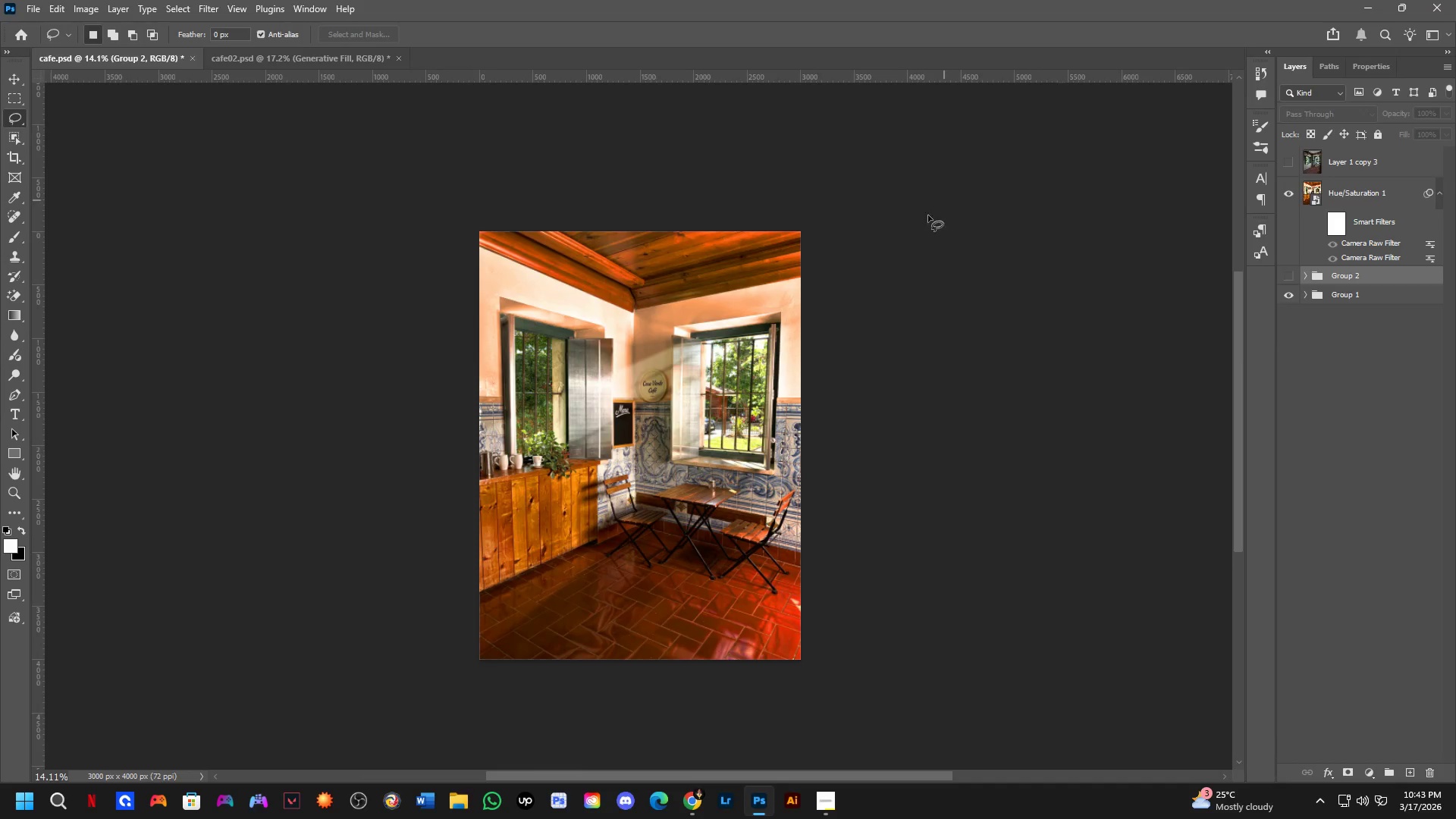 
key(Control+Tab)
 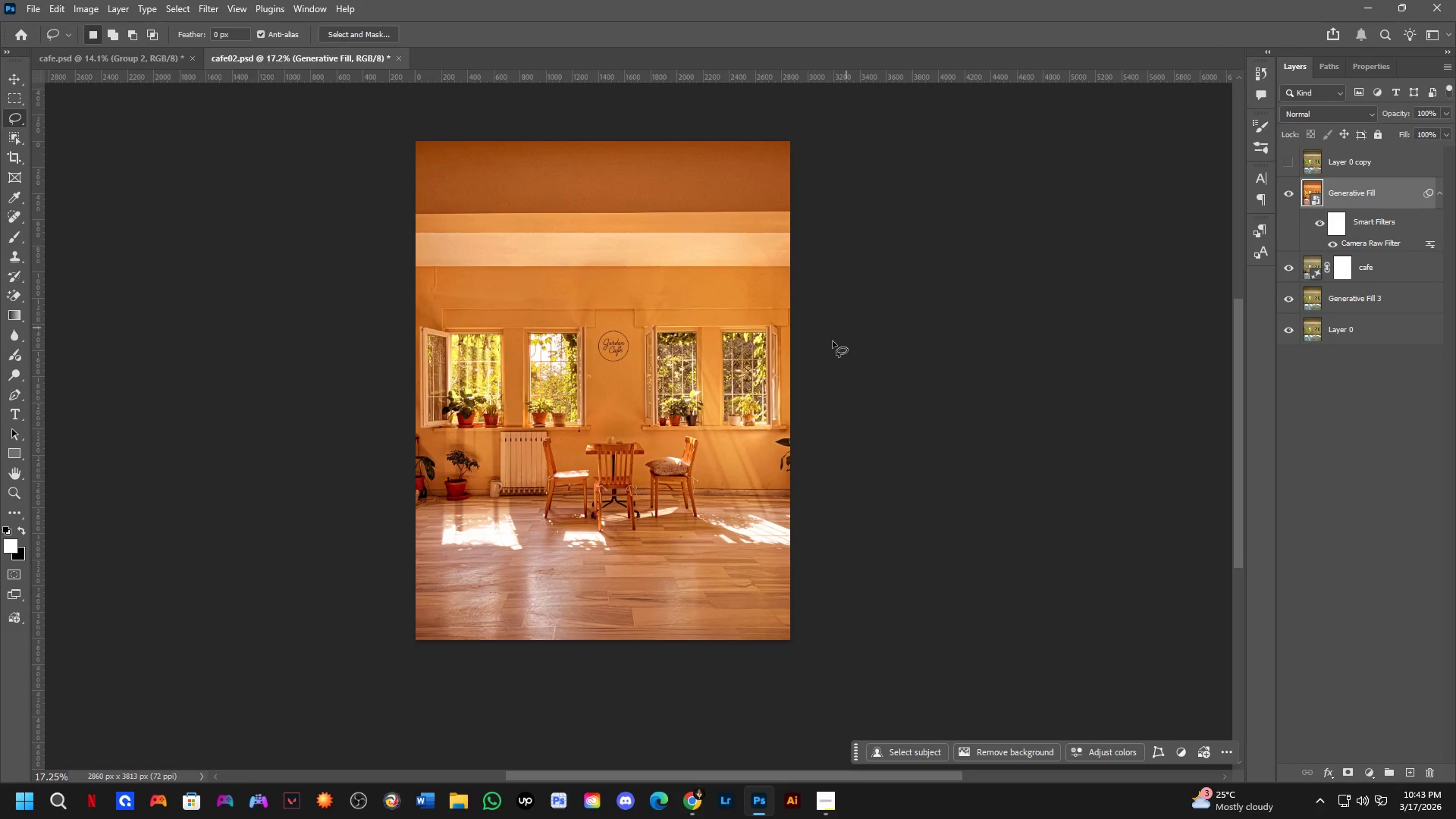 
key(Control+ControlLeft)
 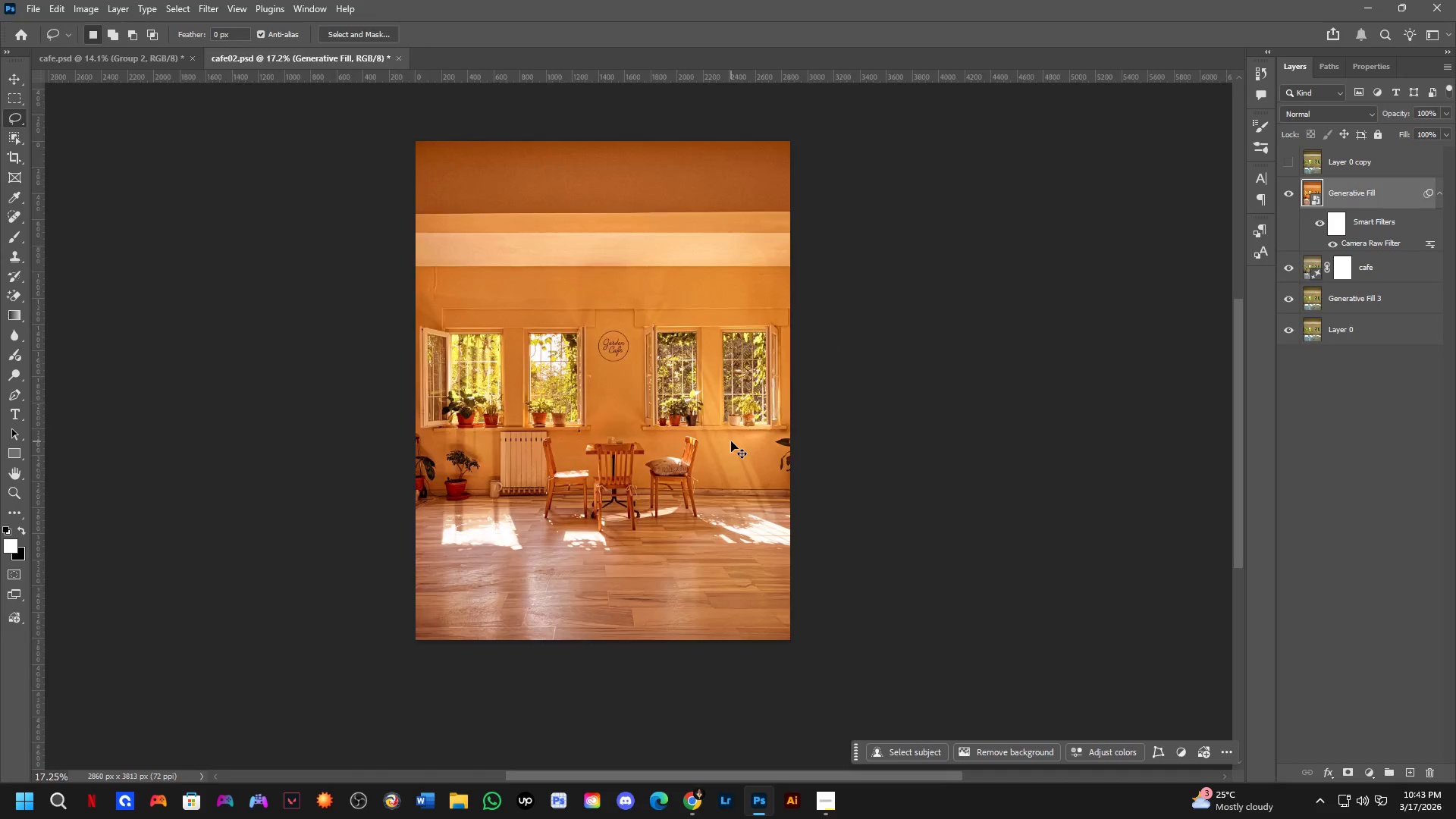 
key(Control+Tab)
 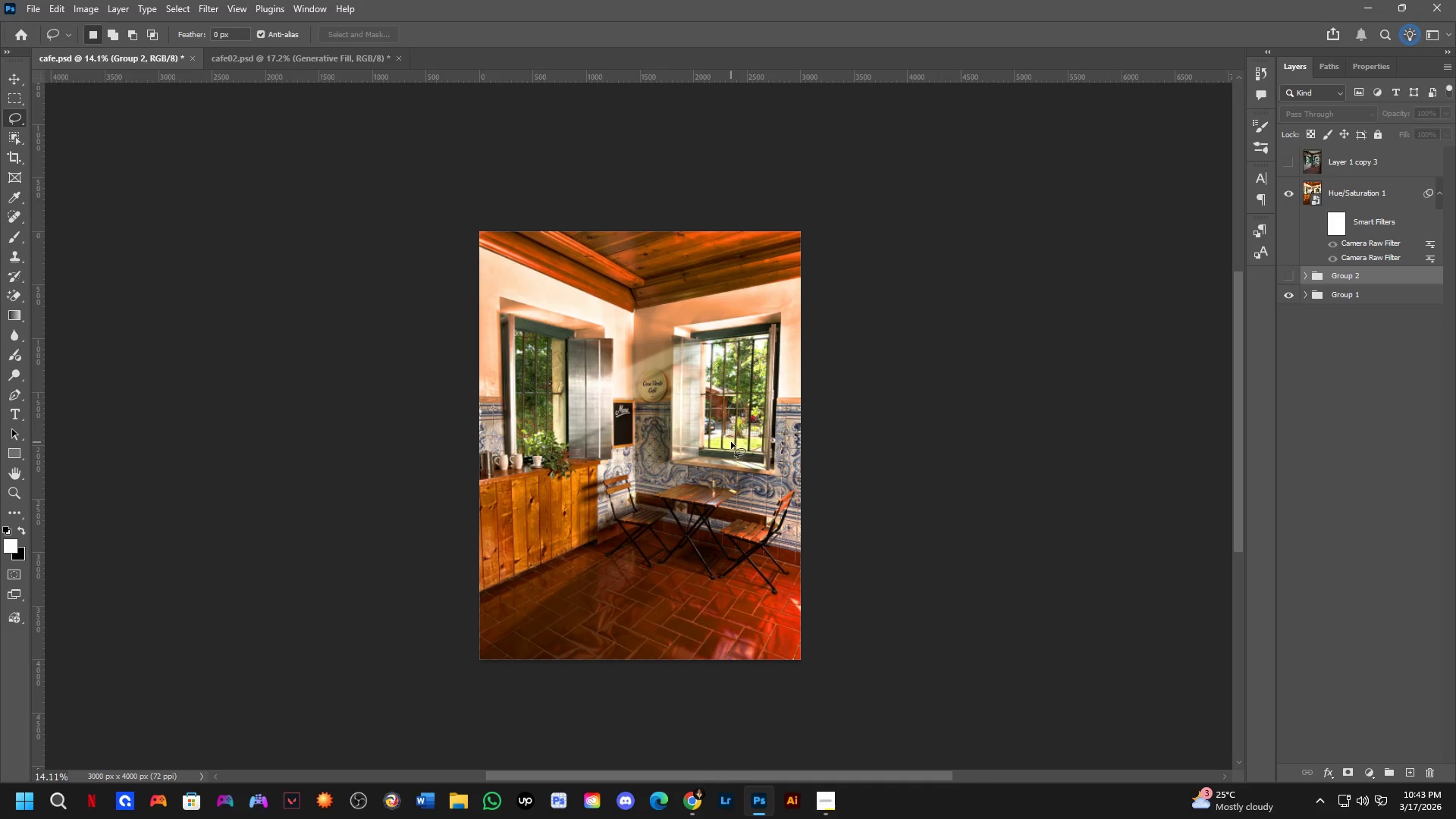 
key(Control+ControlLeft)
 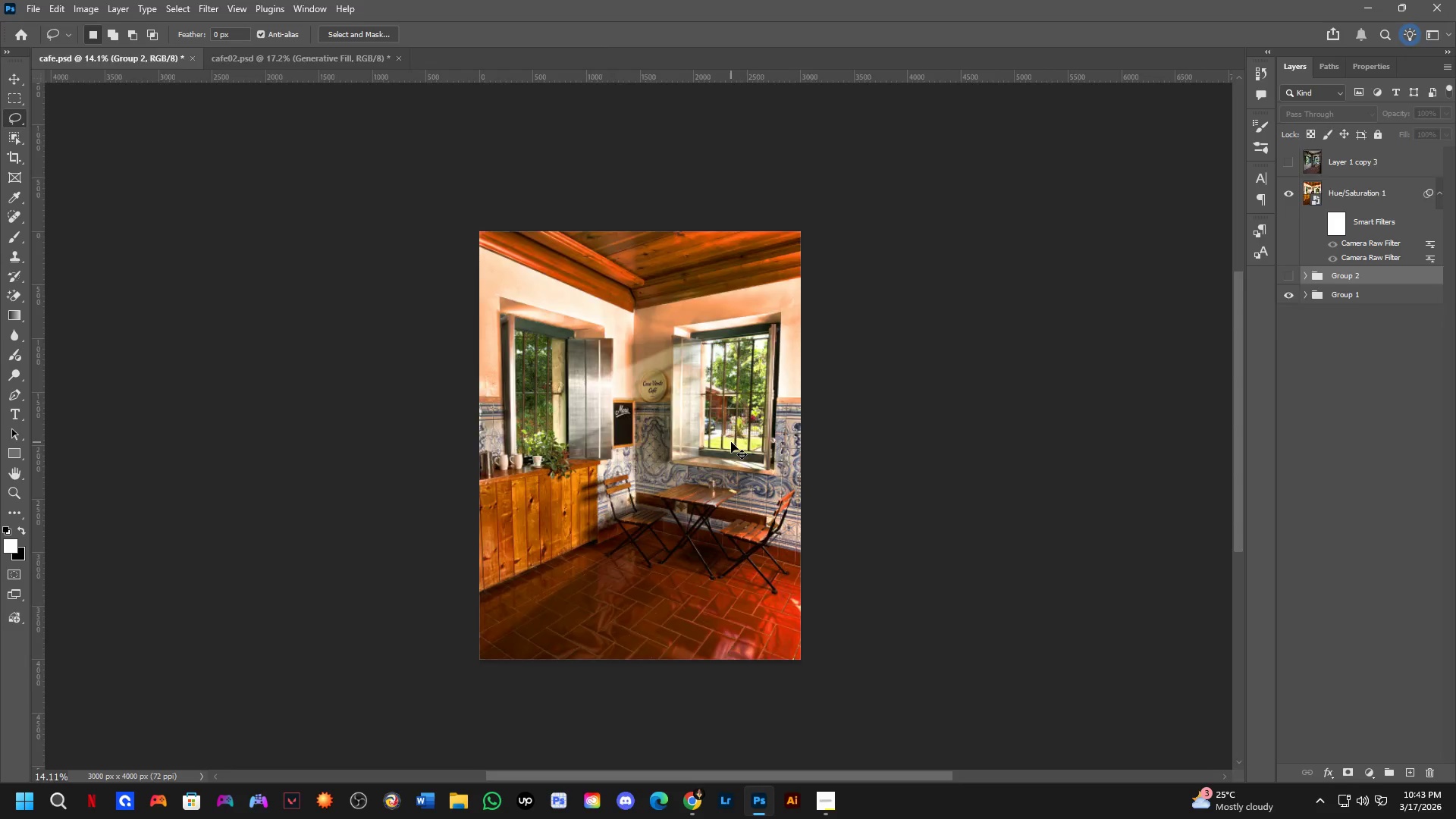 
key(Control+Tab)
 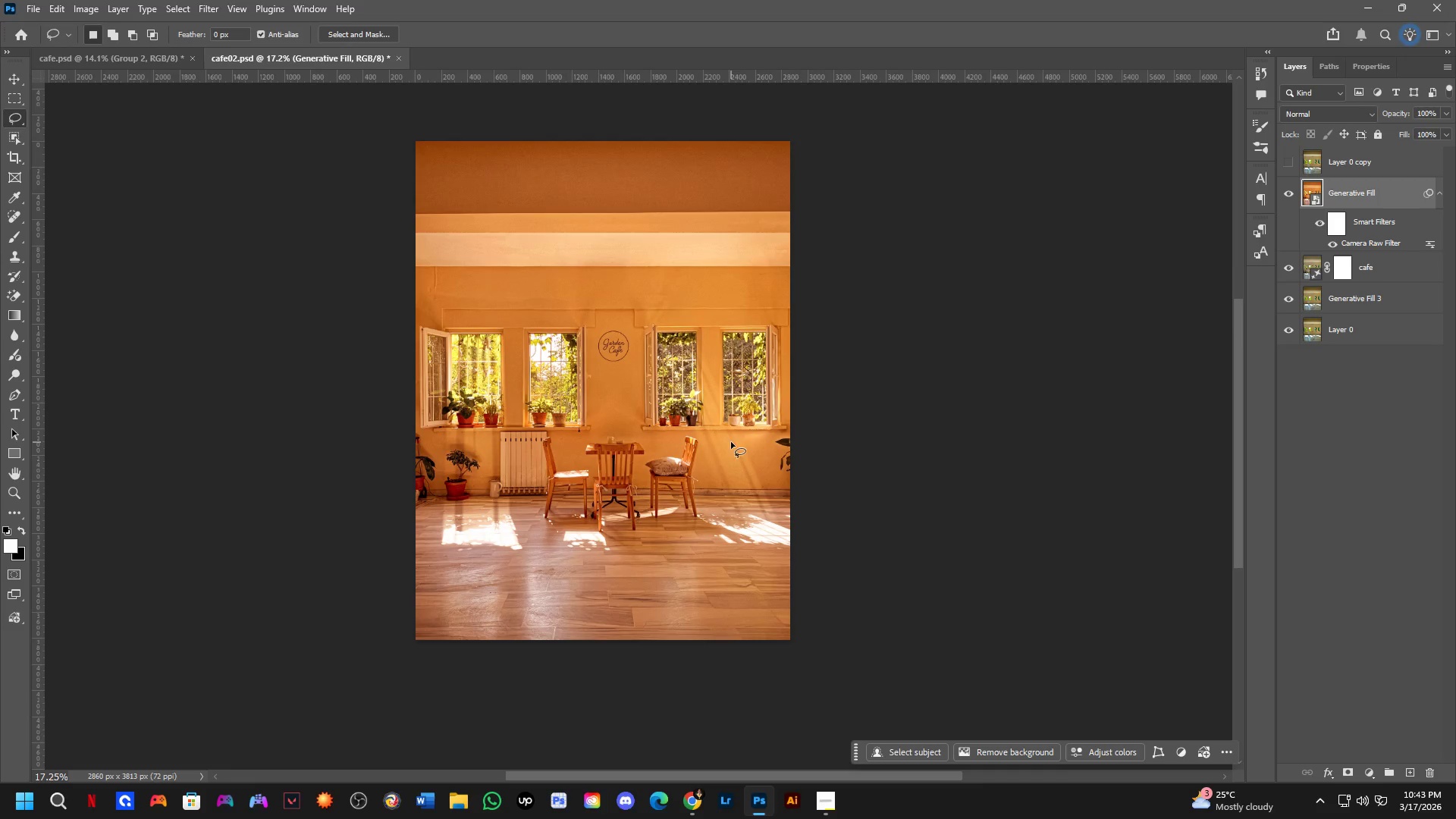 
key(Shift+ShiftLeft)
 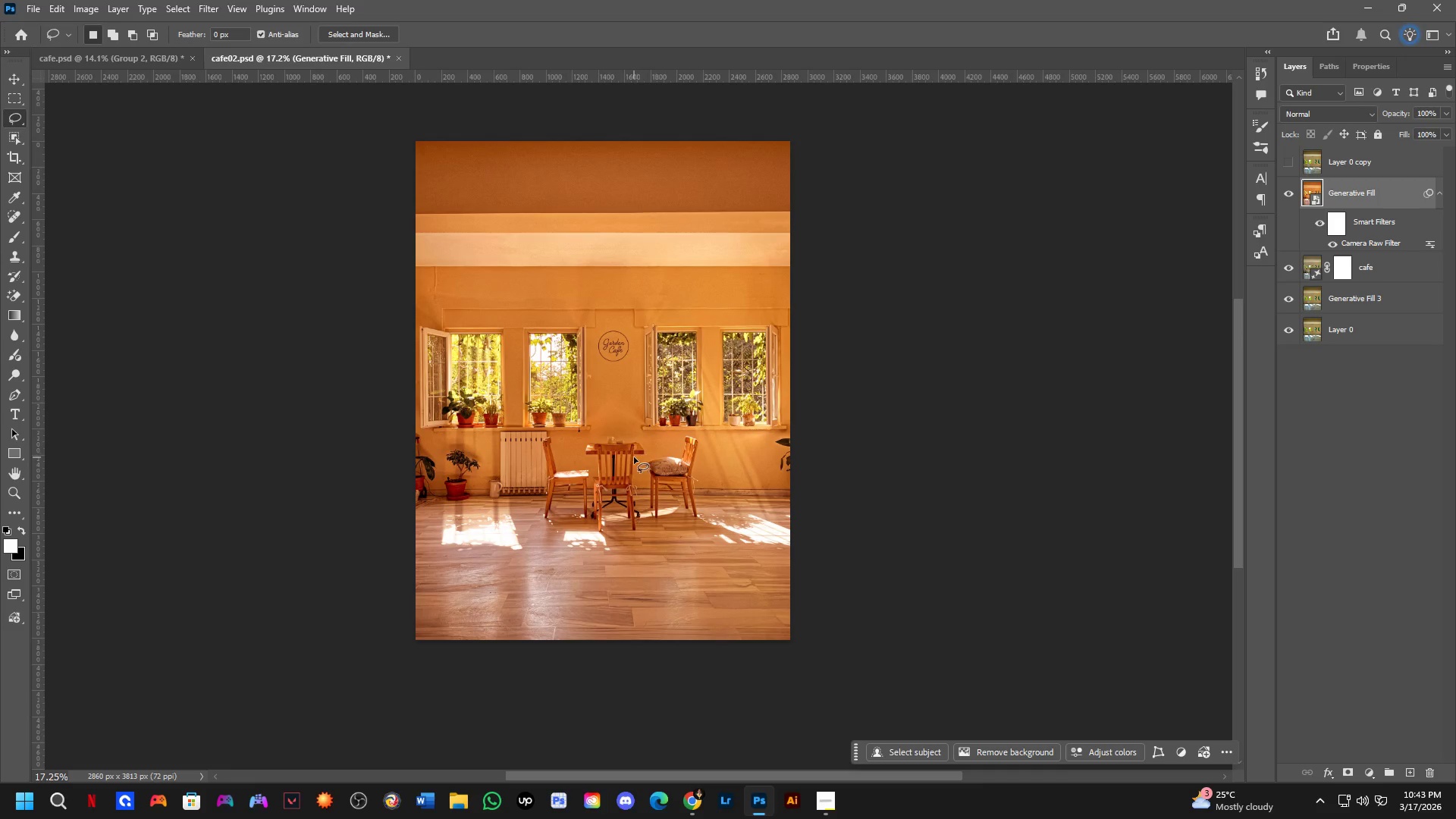 
hold_key(key=Space, duration=0.38)
 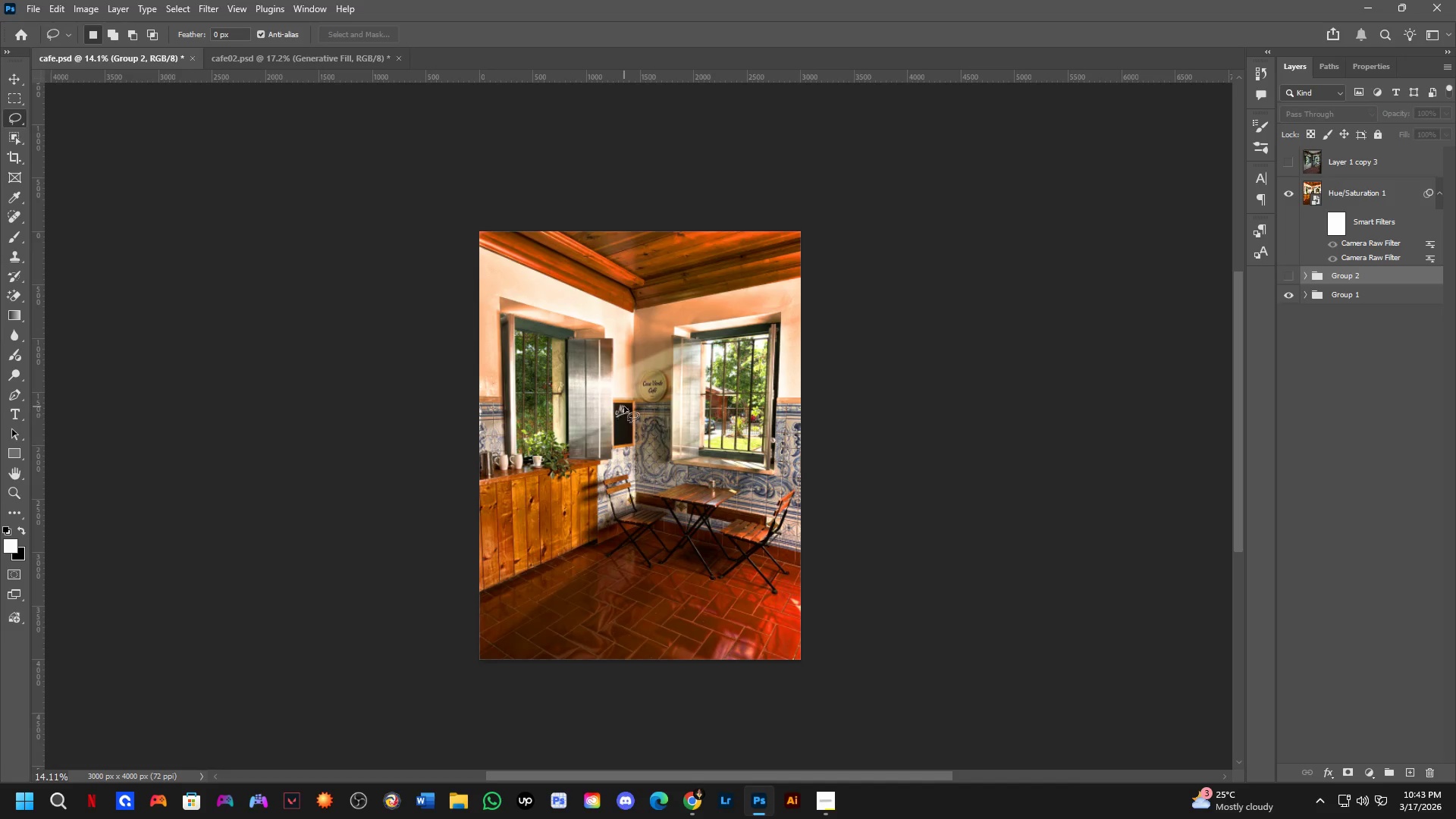 
left_click_drag(start_coordinate=[626, 435], to_coordinate=[606, 449])
 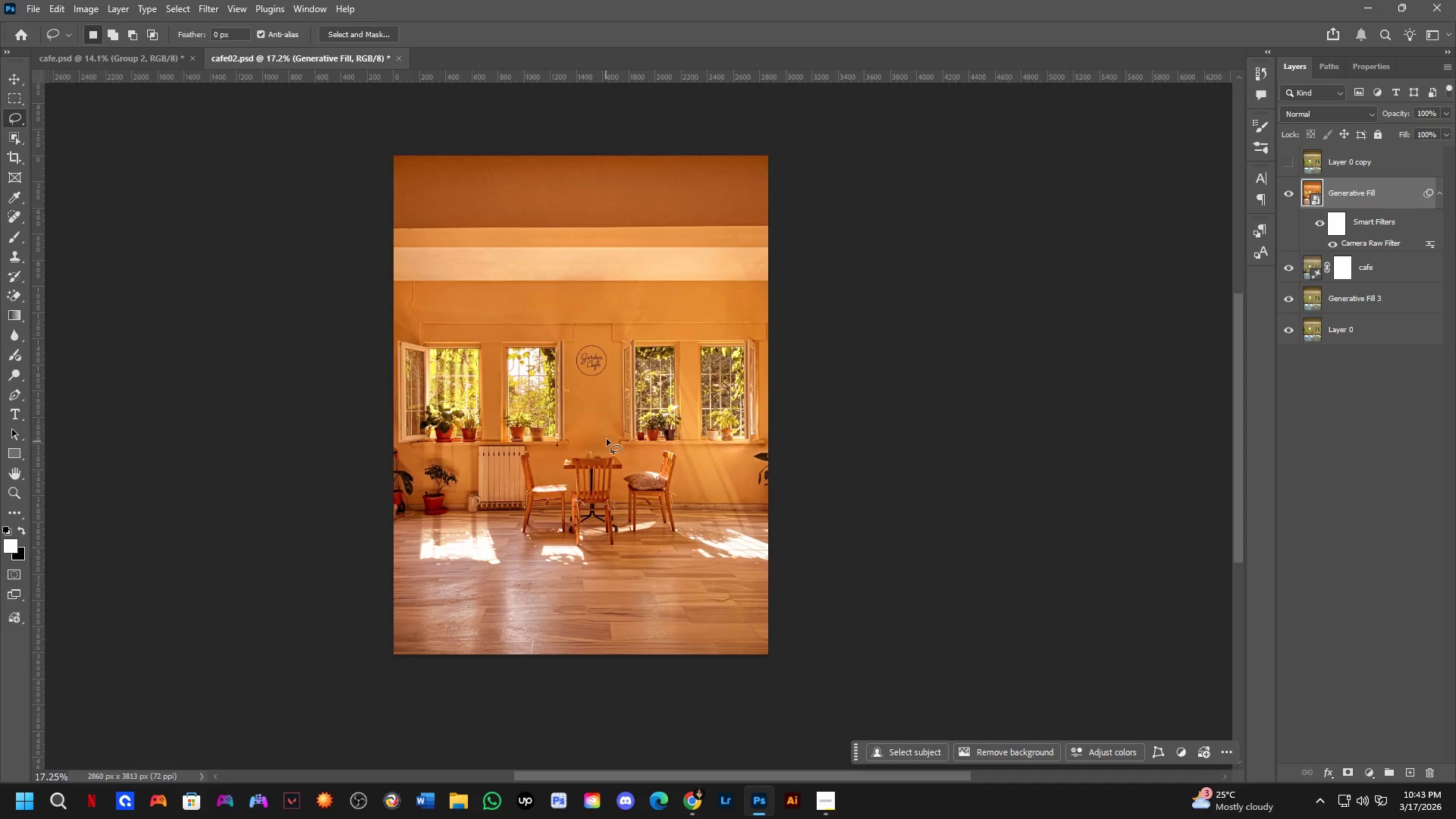 
scroll: coordinate [625, 459], scroll_direction: none, amount: 0.0
 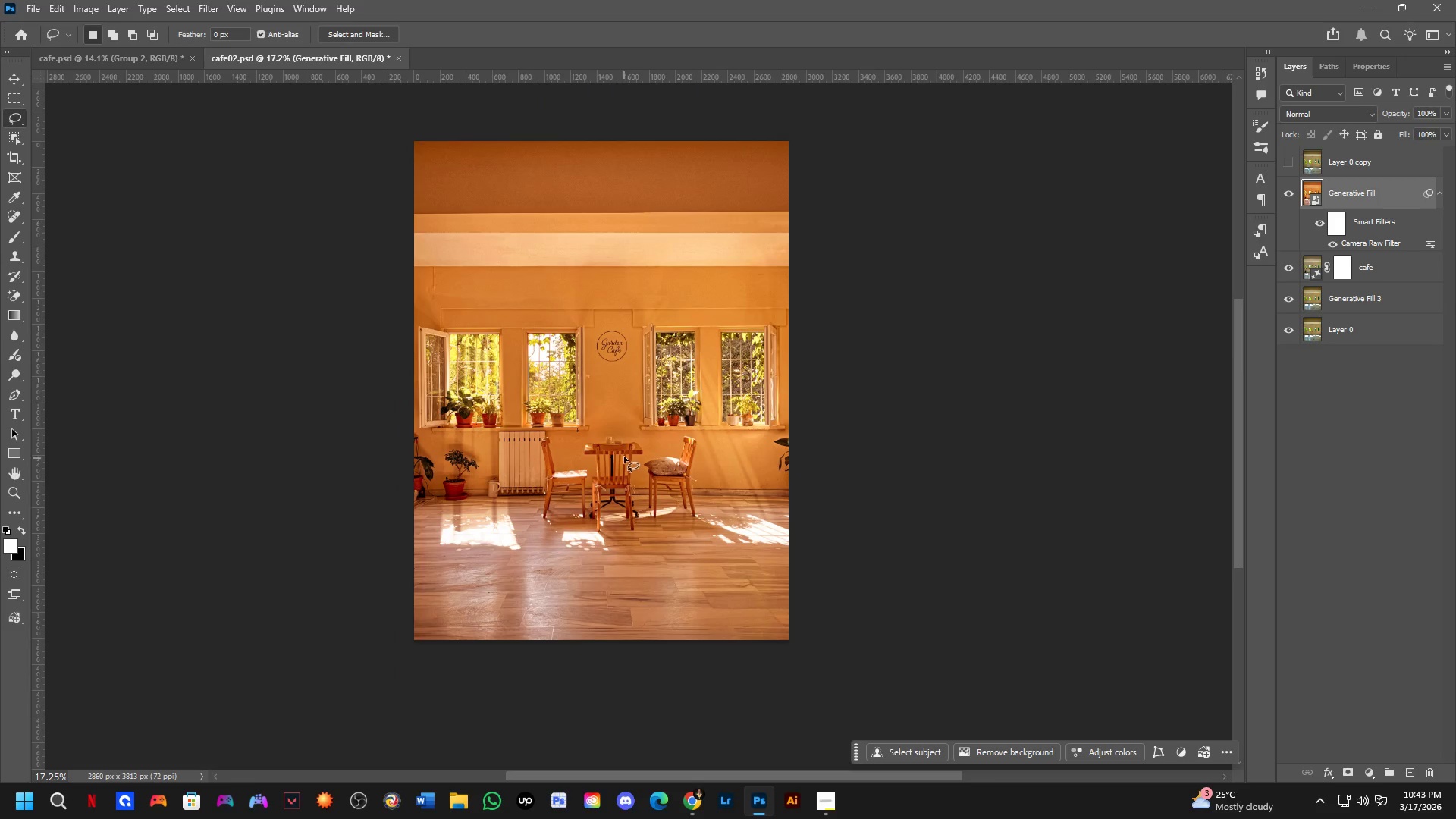 
key(Control+ControlLeft)
 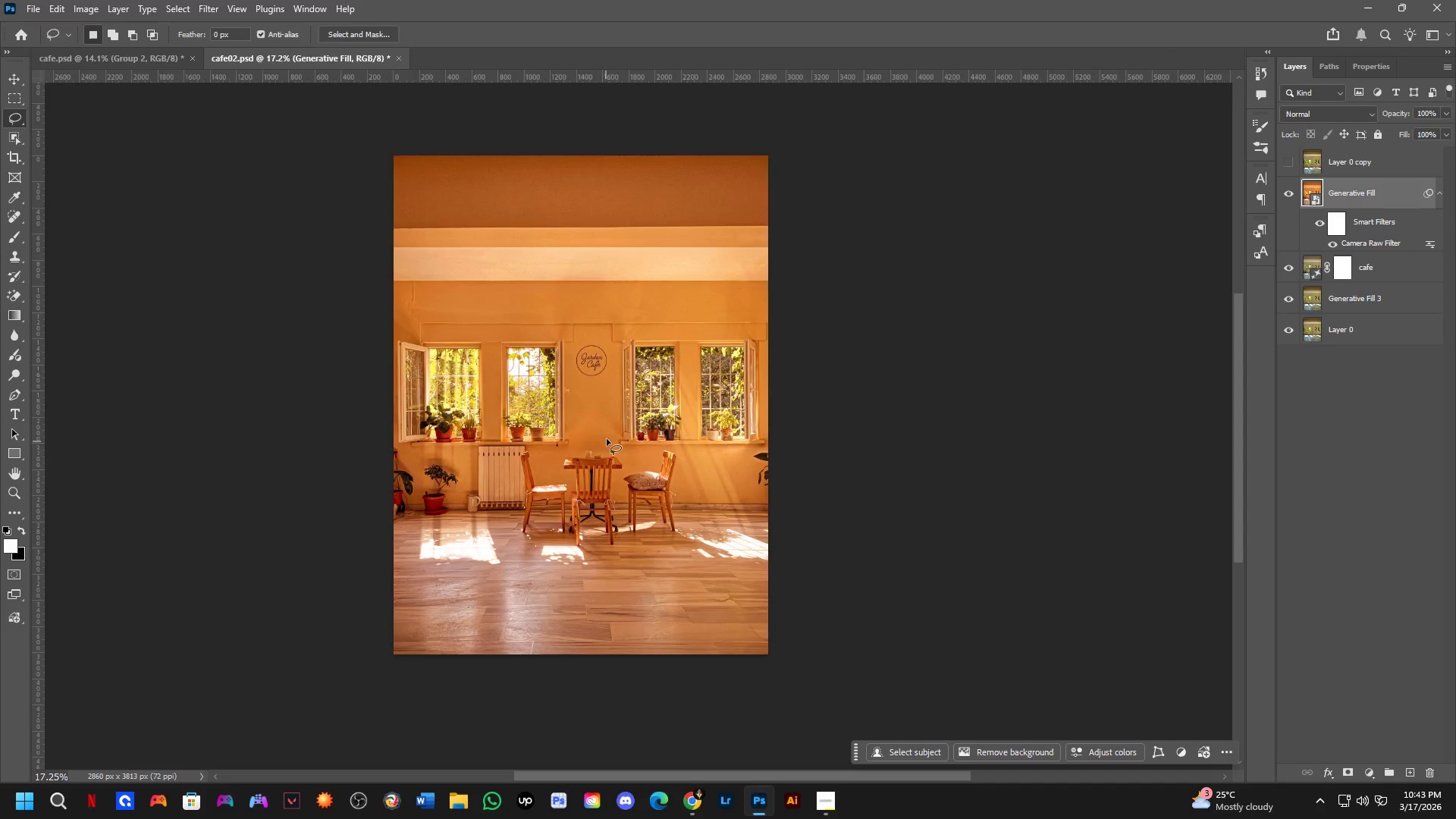 
key(Control+Tab)
 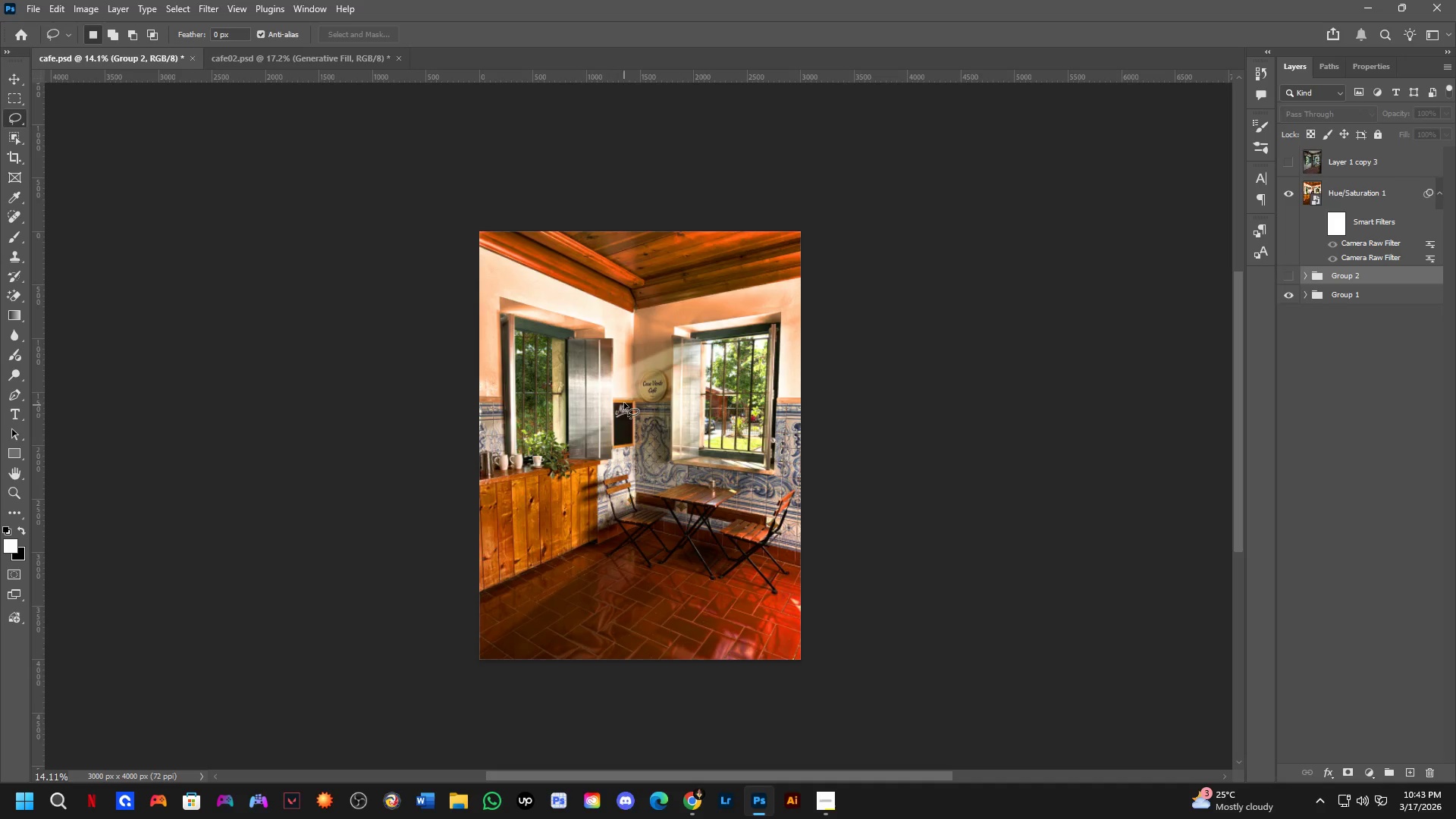 
key(Control+ControlLeft)
 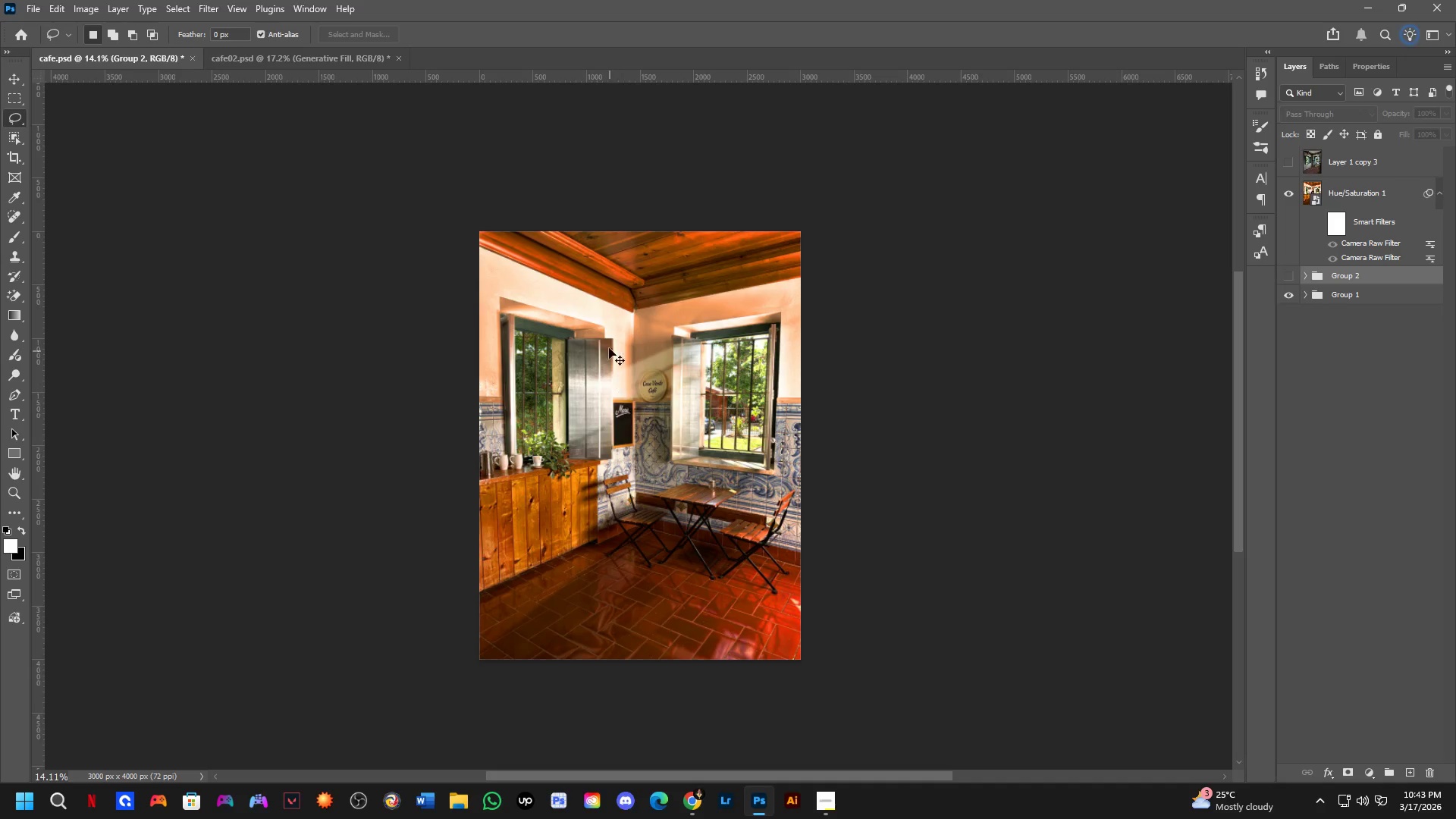 
key(Control+Tab)
 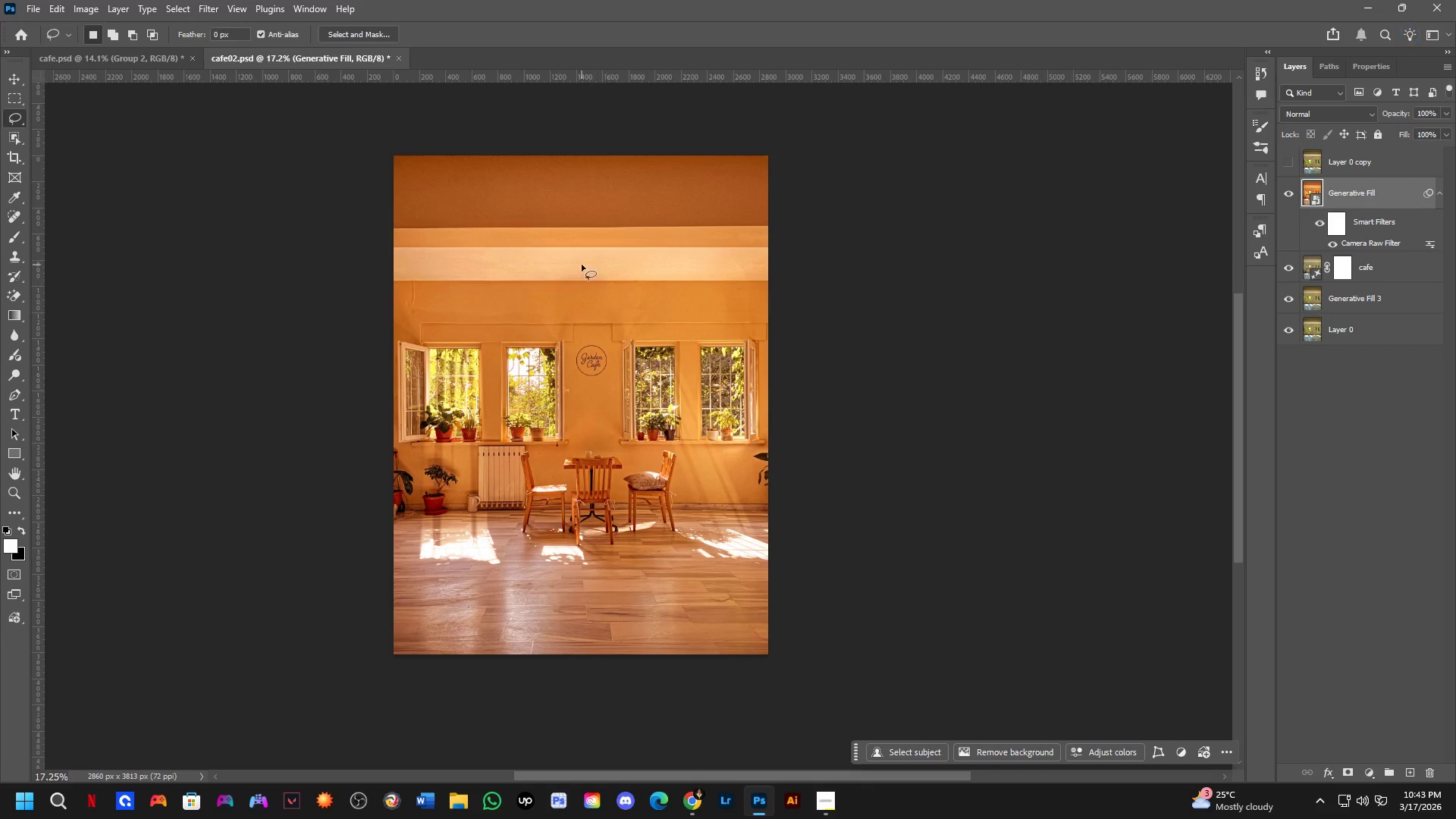 
key(Shift+ShiftLeft)
 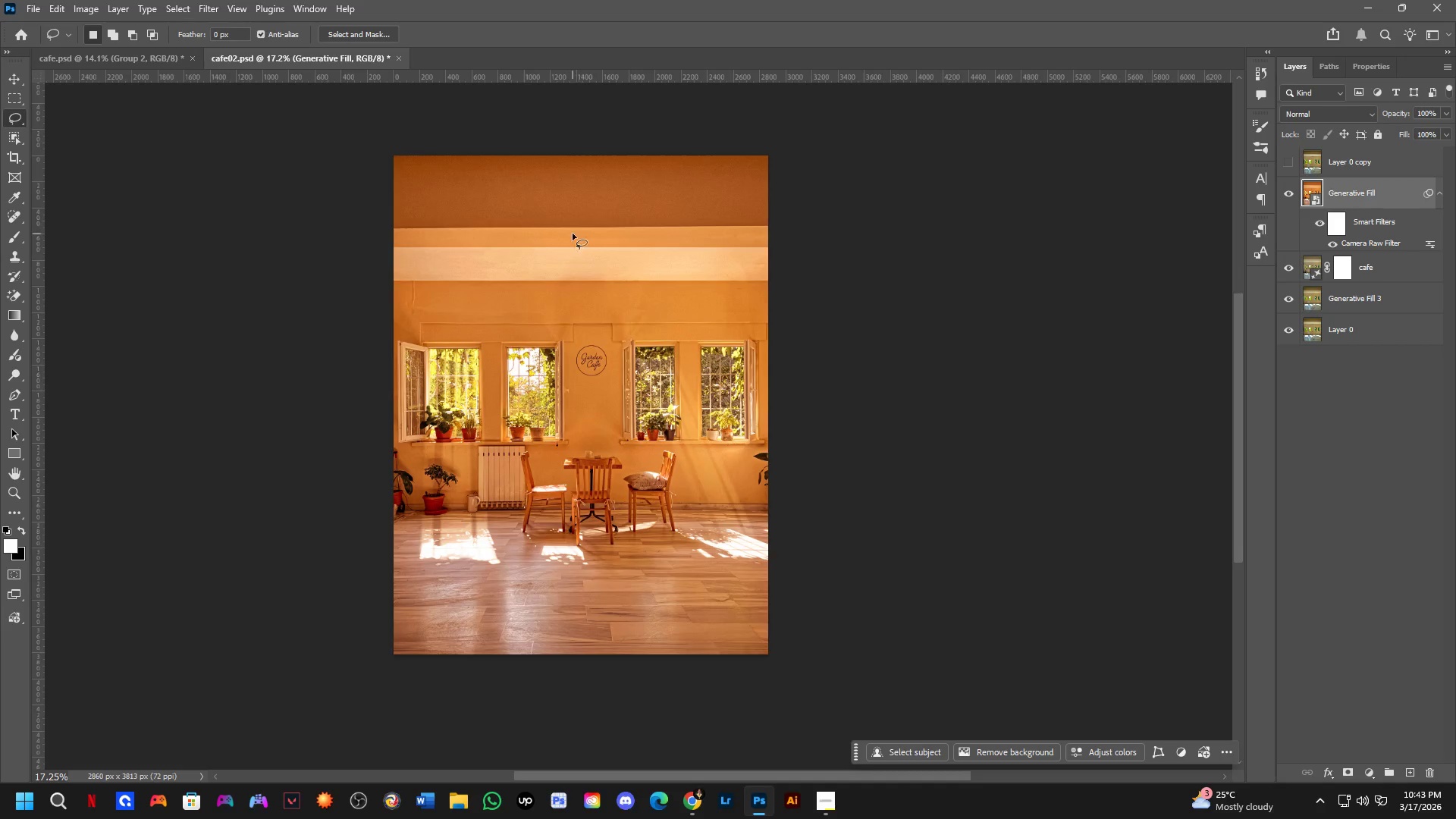 
scroll: coordinate [591, 285], scroll_direction: down, amount: 2.0
 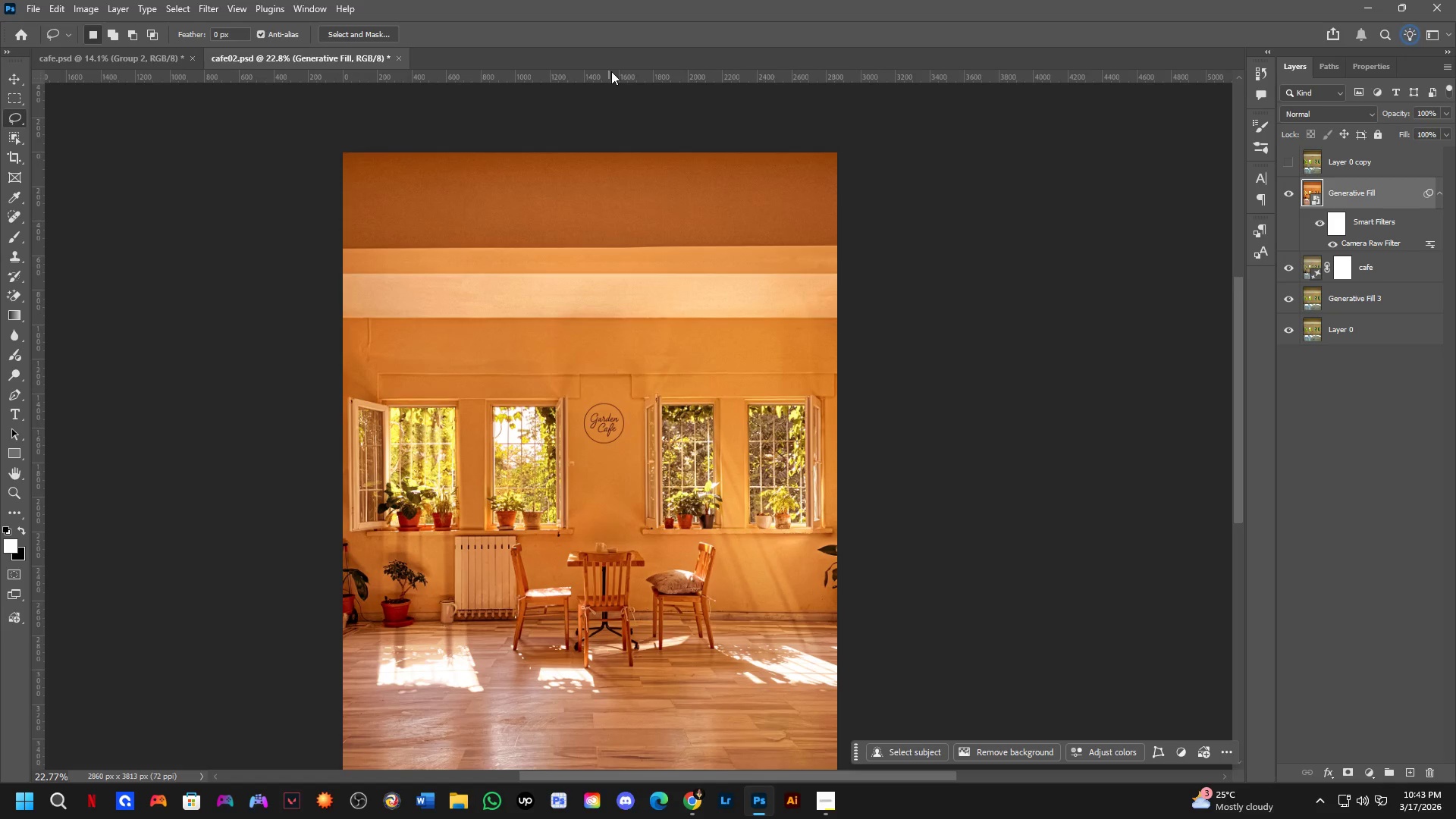 
left_click_drag(start_coordinate=[611, 70], to_coordinate=[741, 248])
 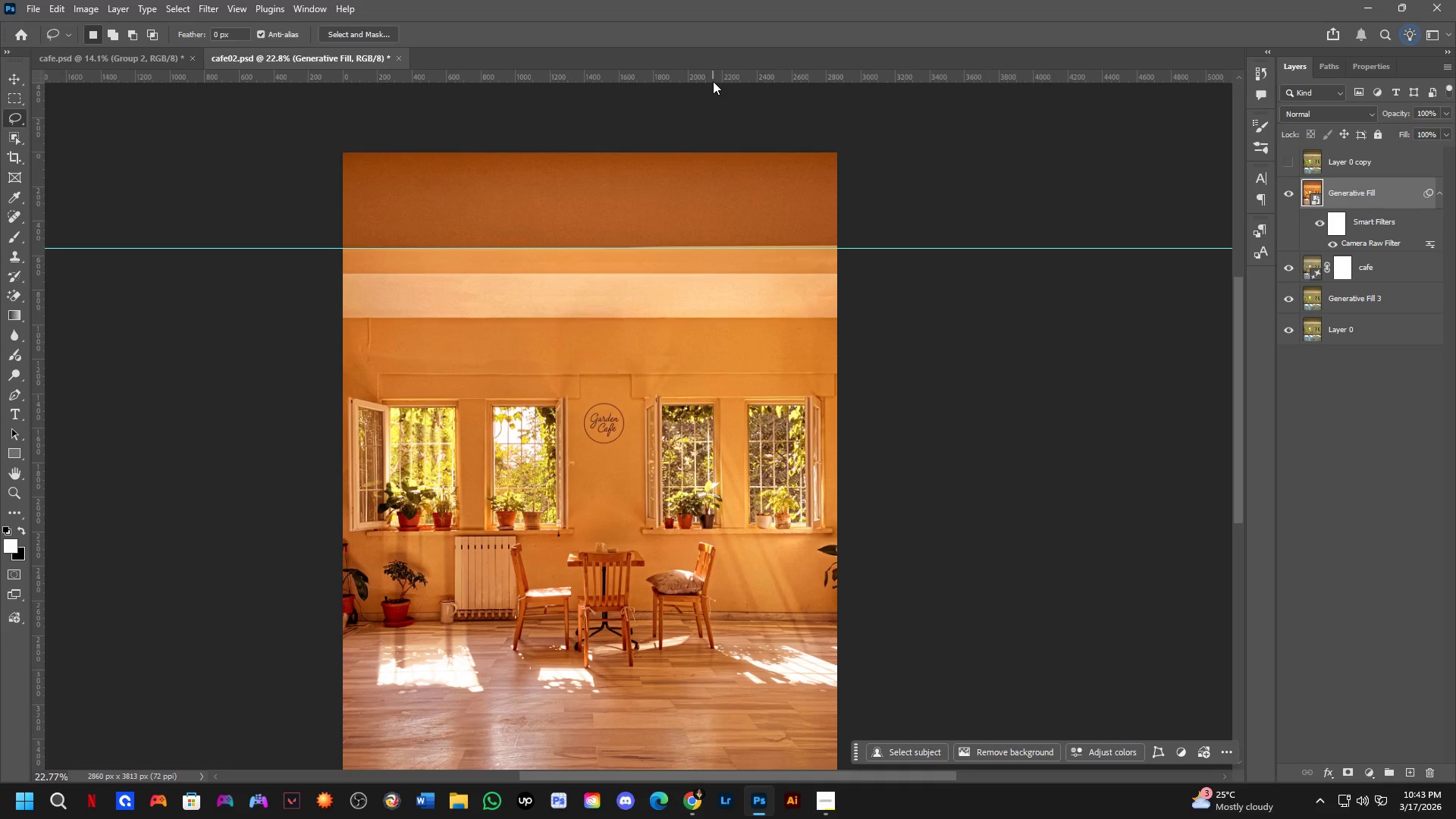 
left_click_drag(start_coordinate=[713, 81], to_coordinate=[747, 317])
 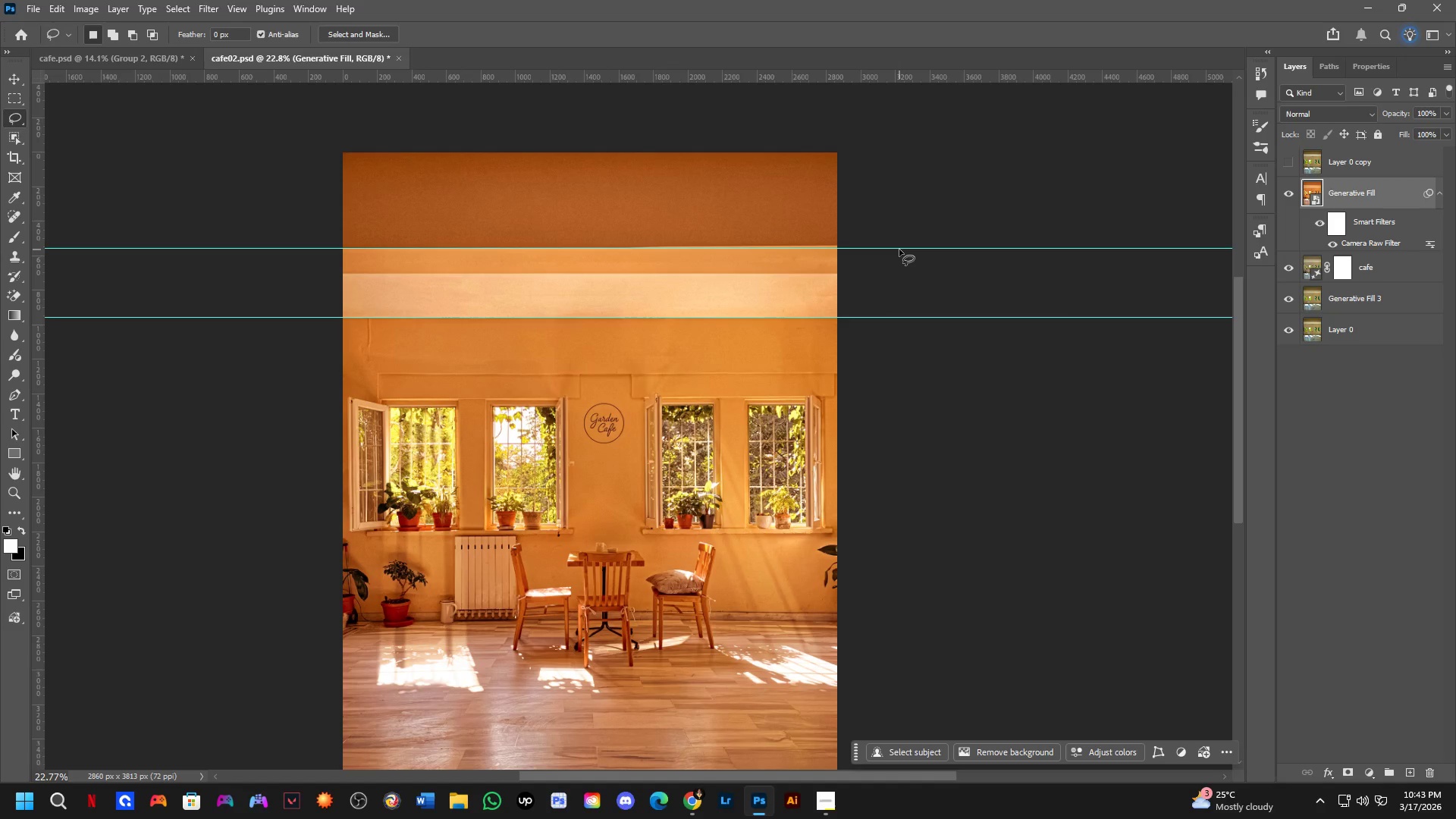 
key(Control+ControlLeft)
 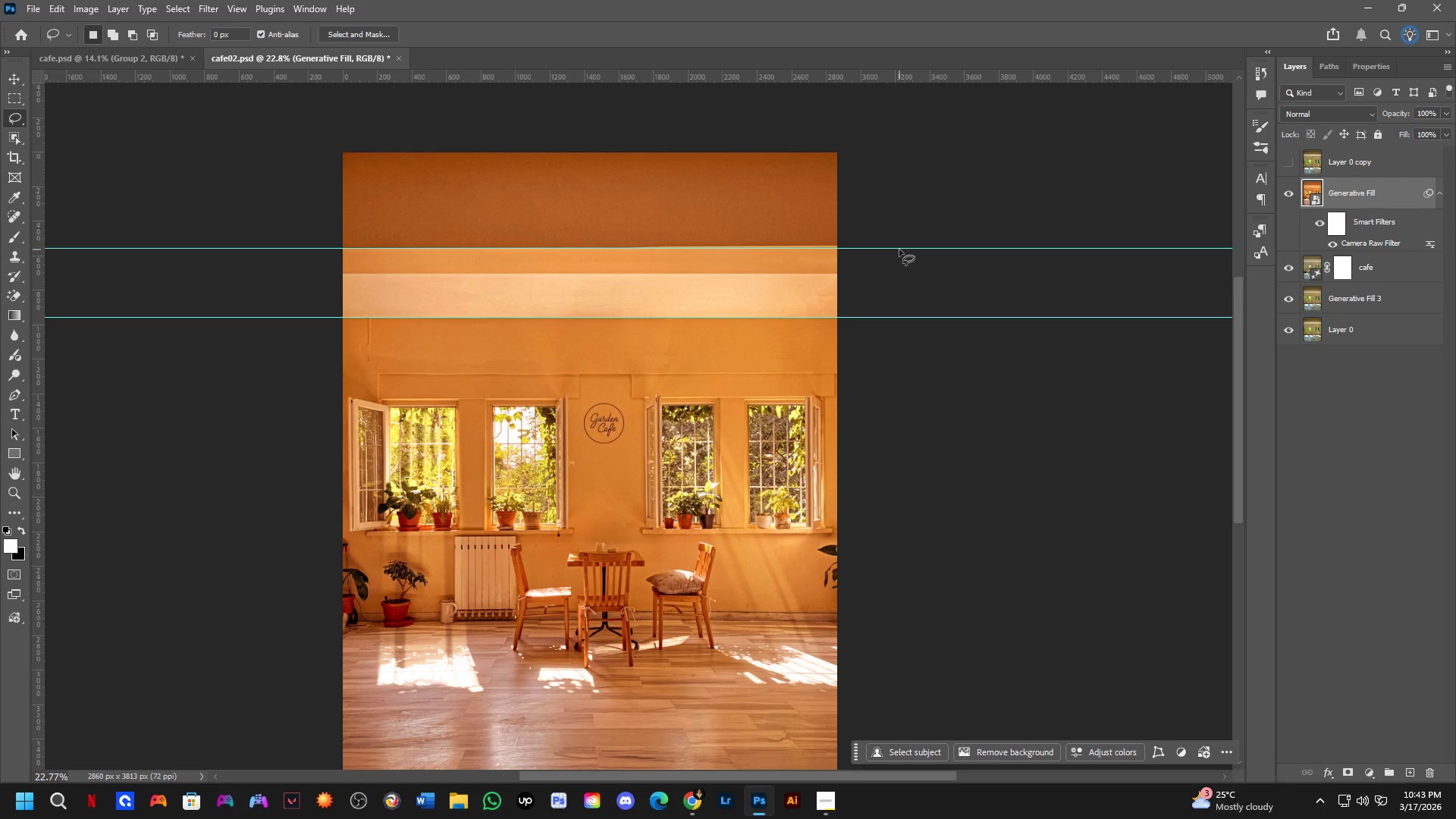 
key(Control+ControlLeft)
 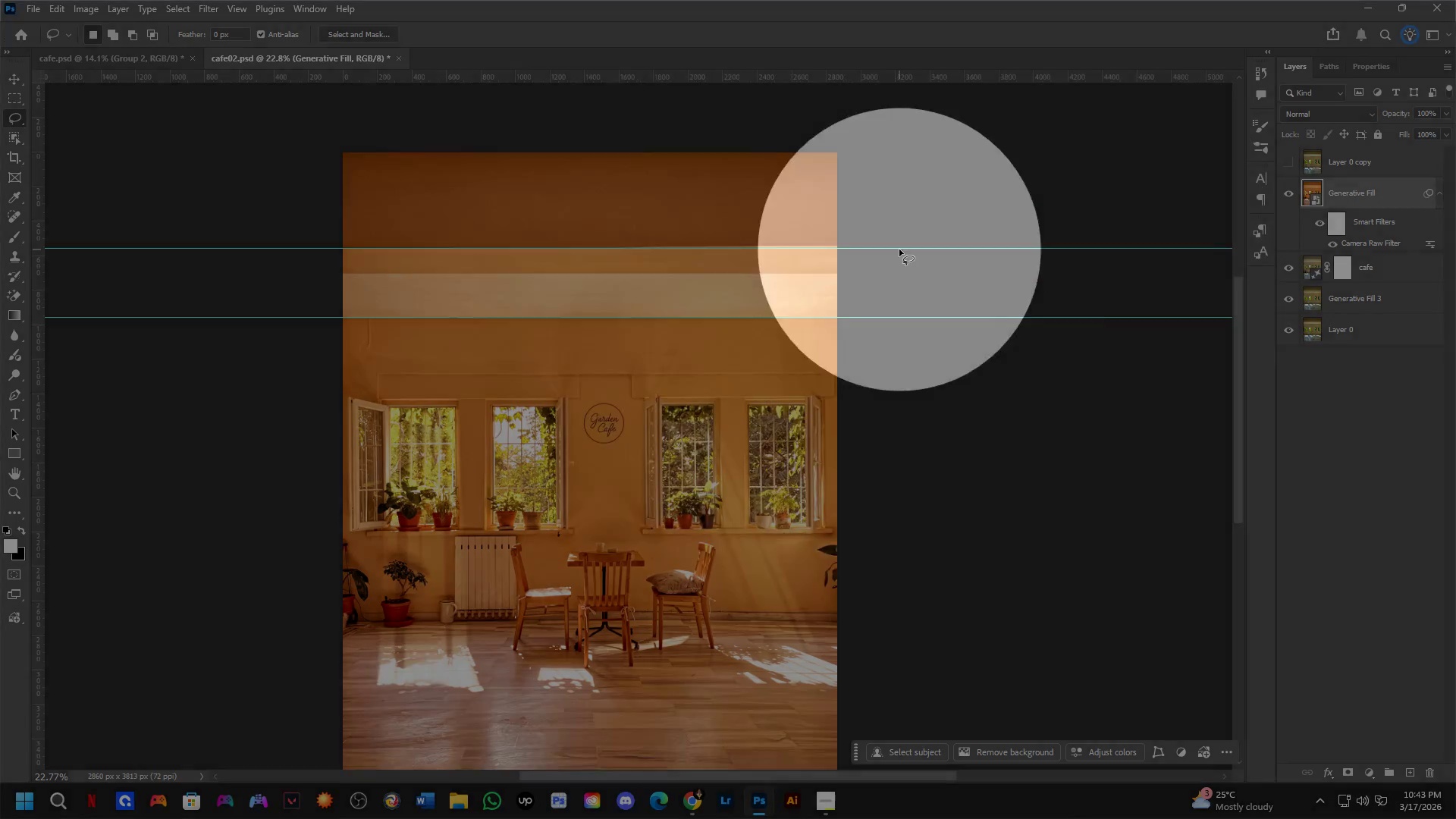 
hold_key(key=ControlLeft, duration=0.39)
left_click_drag(start_coordinate=[899, 249], to_coordinate=[859, 51])
 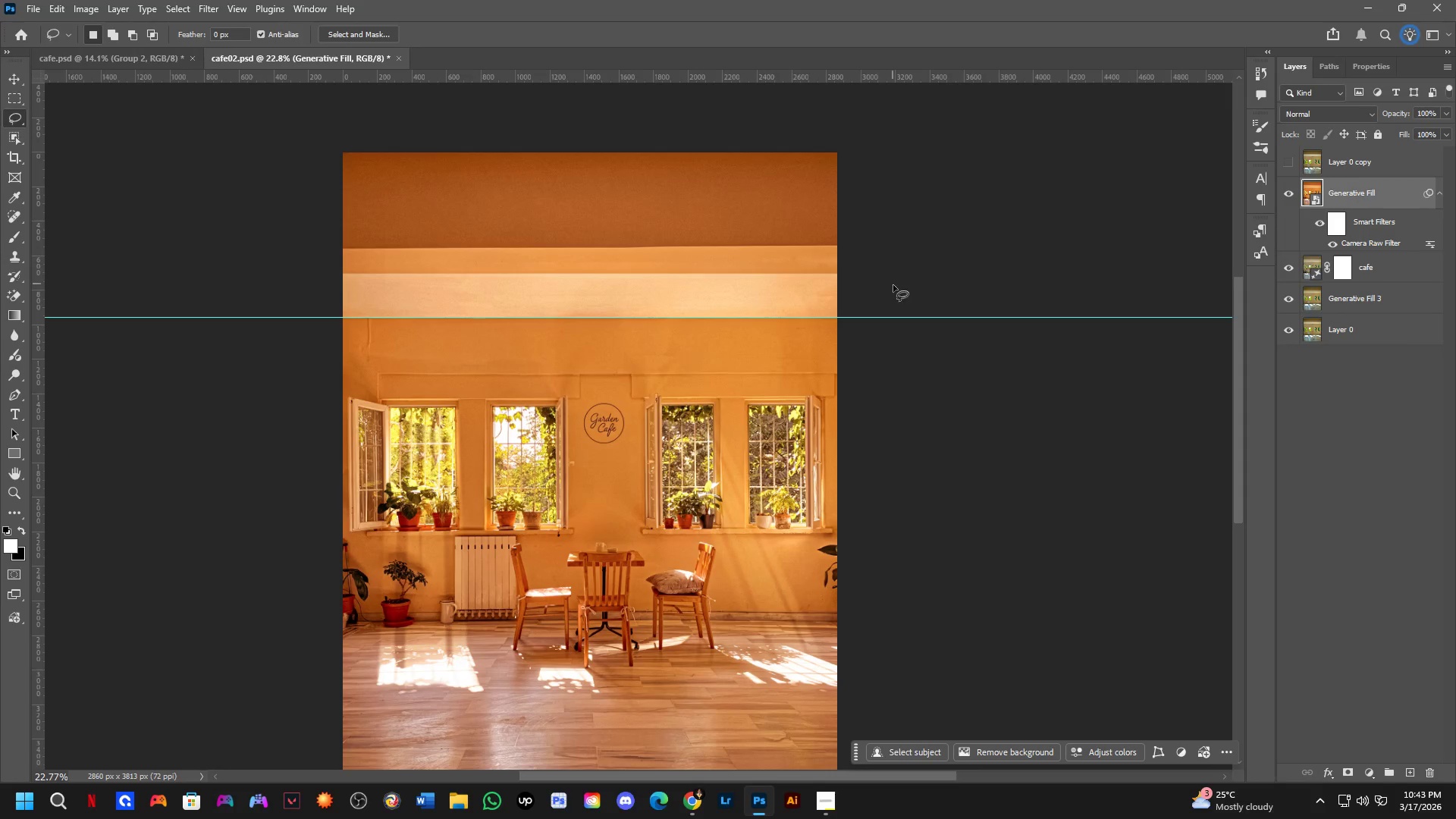 
hold_key(key=ControlLeft, duration=0.67)
left_click_drag(start_coordinate=[903, 316], to_coordinate=[869, 52])
 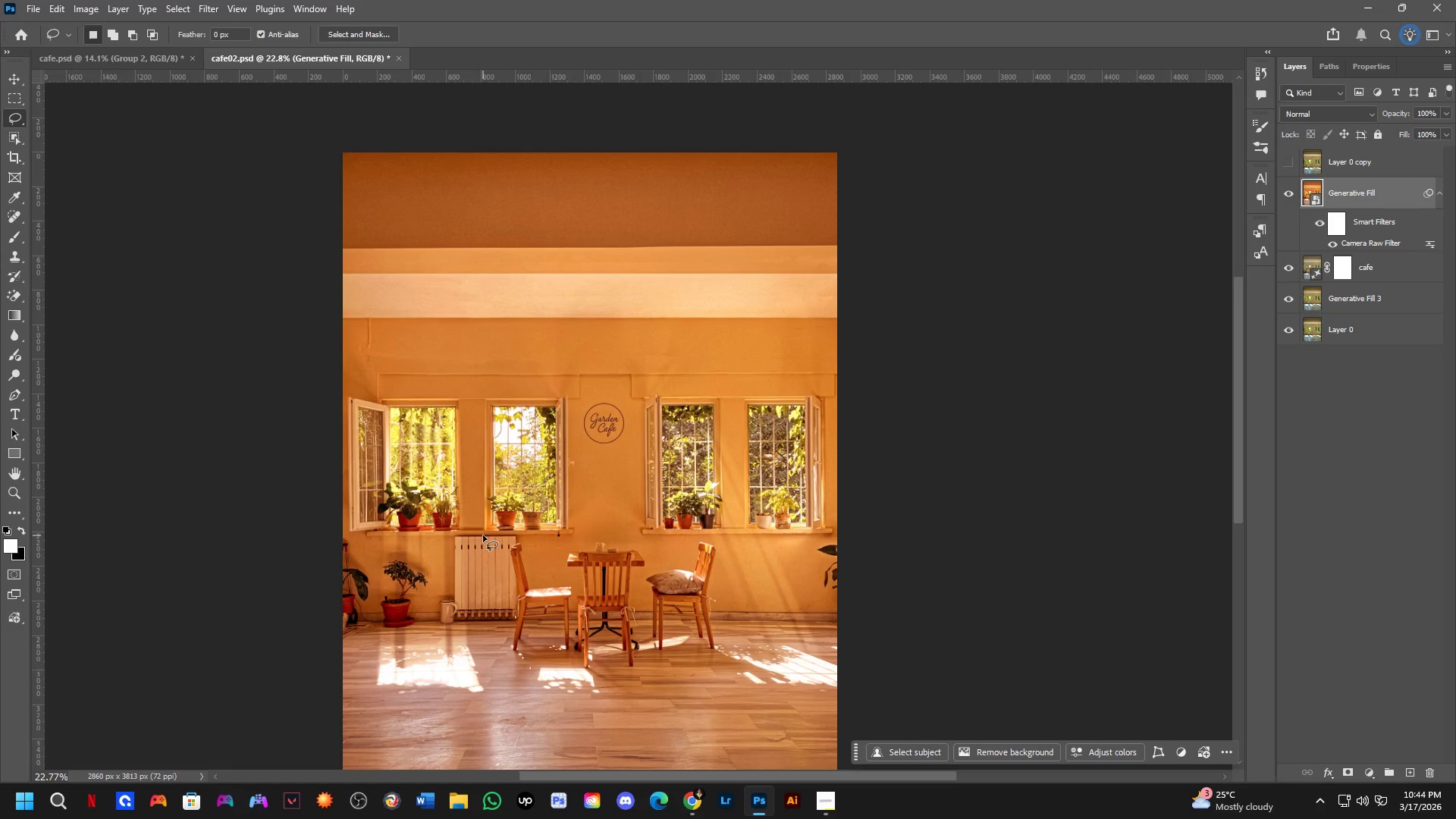 
wait(99.05)
 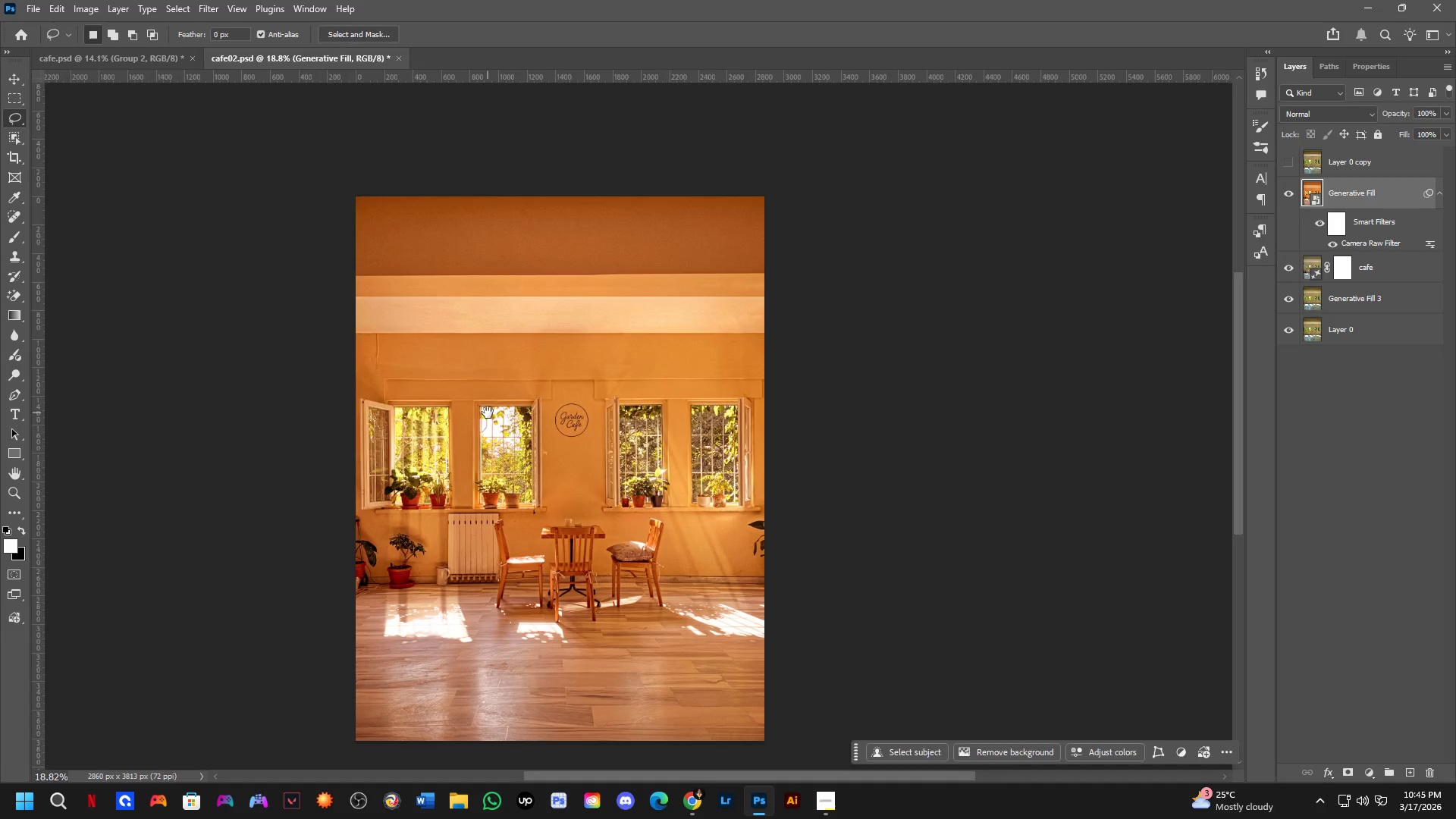 
hold_key(key=Space, duration=0.42)
 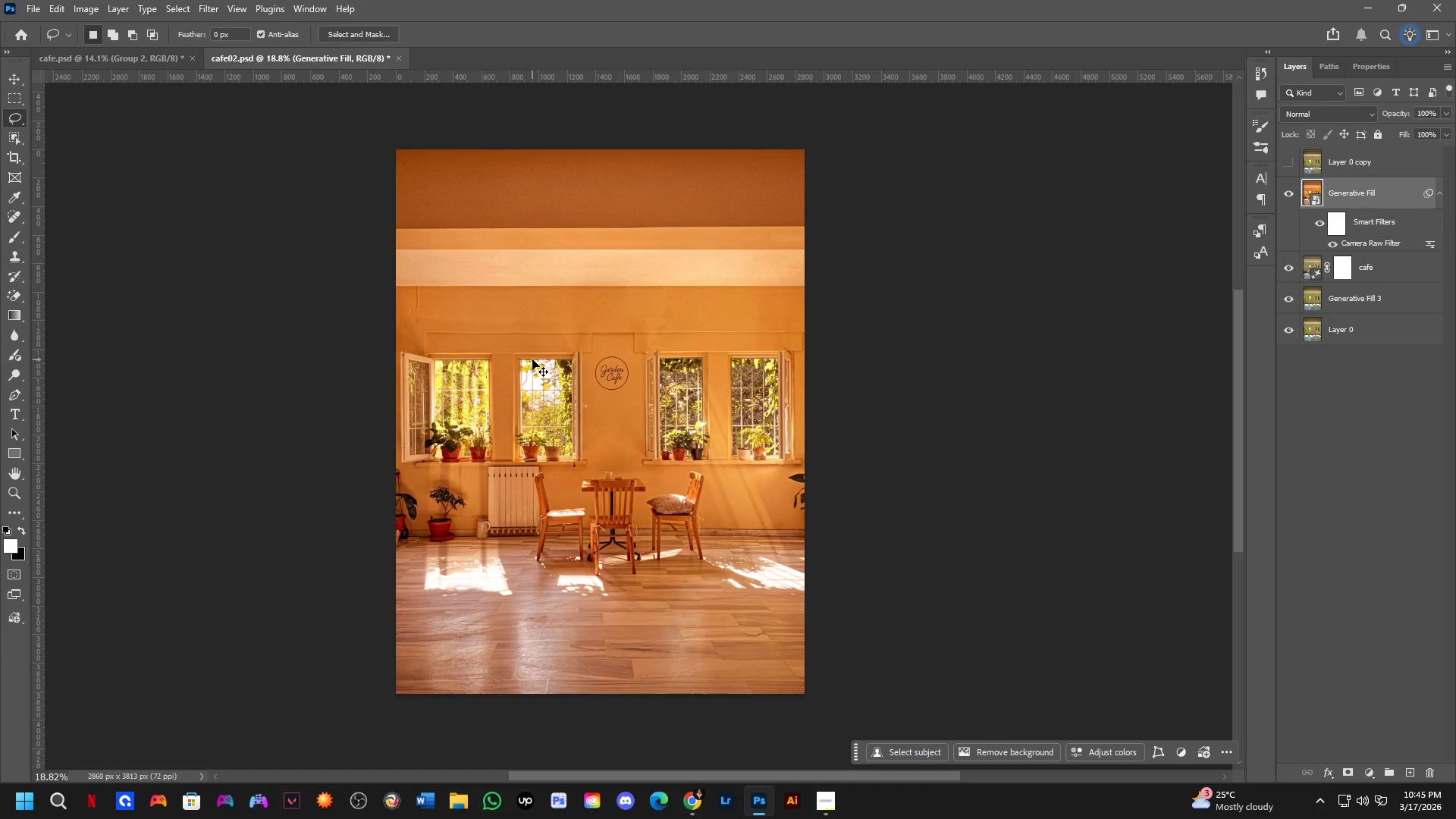 
left_click_drag(start_coordinate=[488, 412], to_coordinate=[529, 365])
 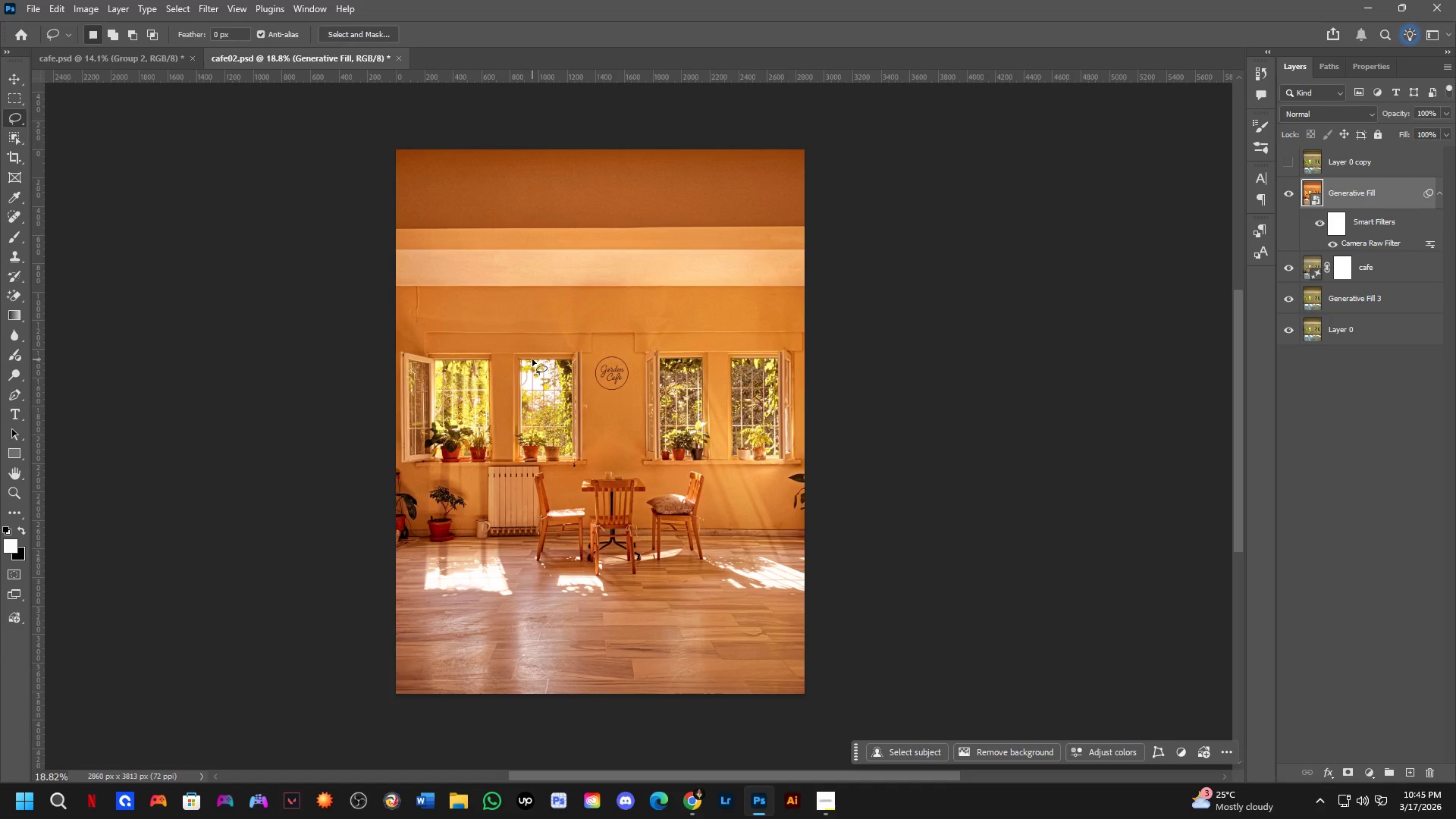 
scroll: coordinate [421, 408], scroll_direction: down, amount: 2.0
 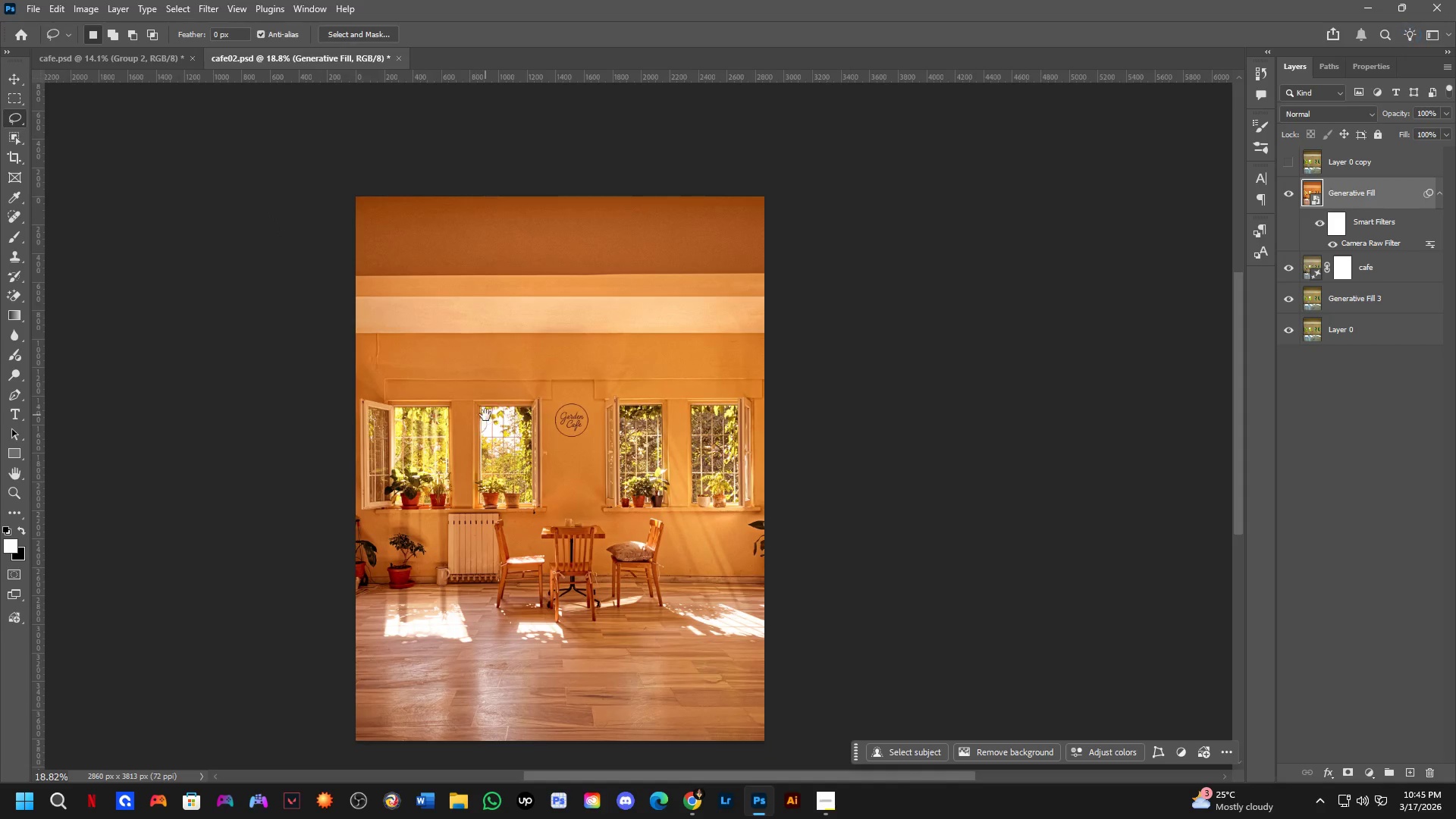 
key(Control+O)
 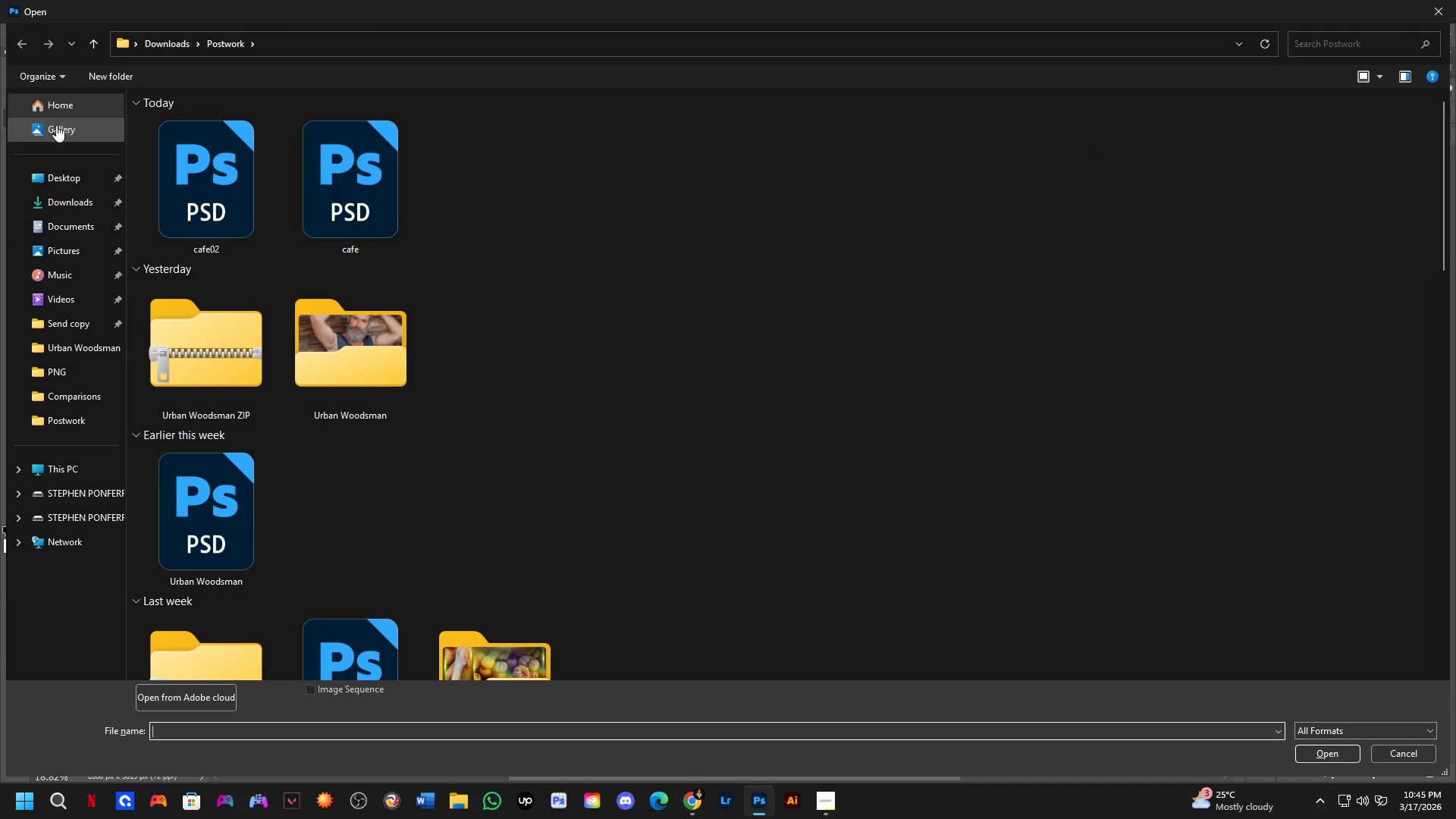 
left_click([74, 200])
 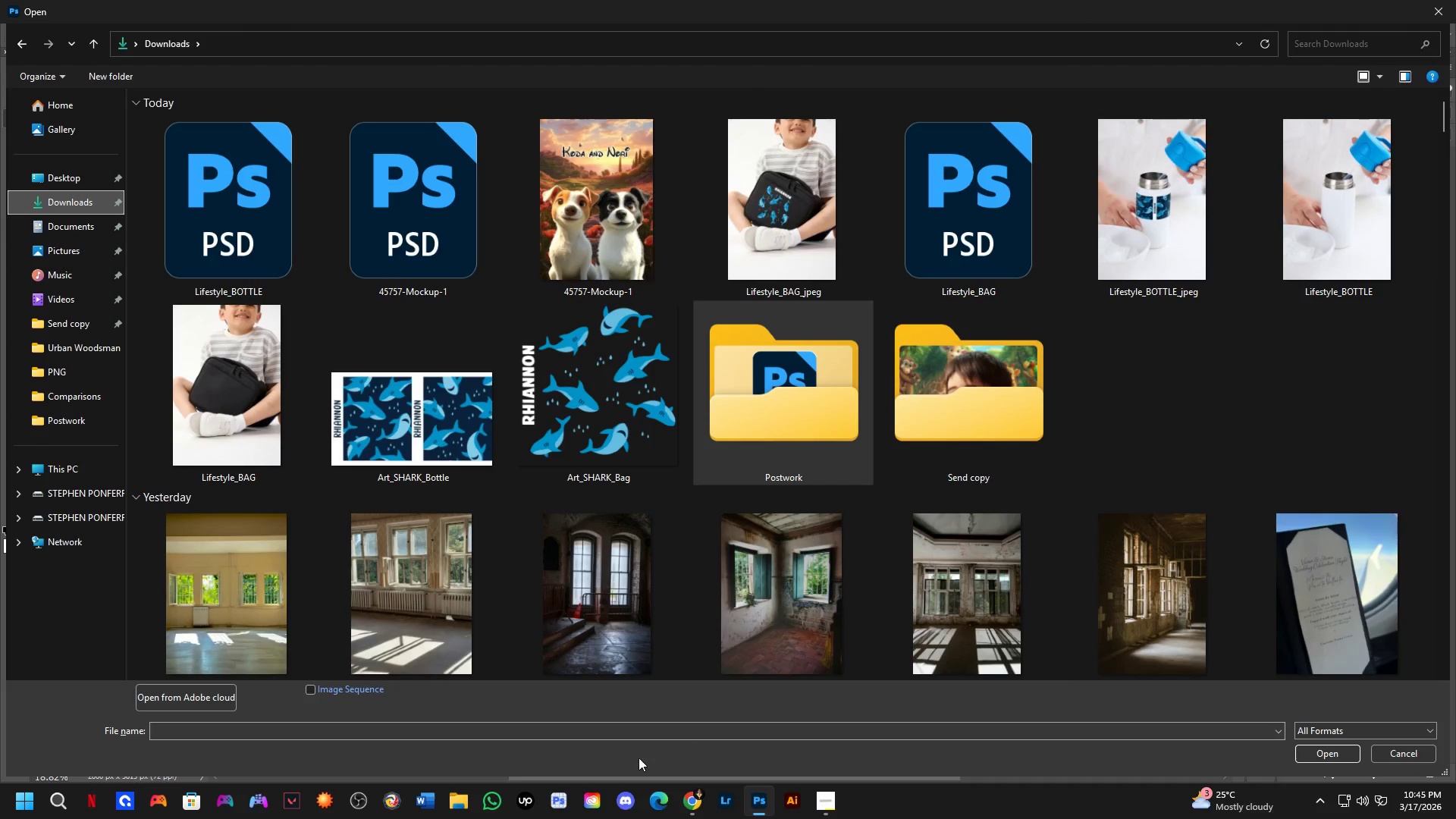 
left_click([977, 559])
 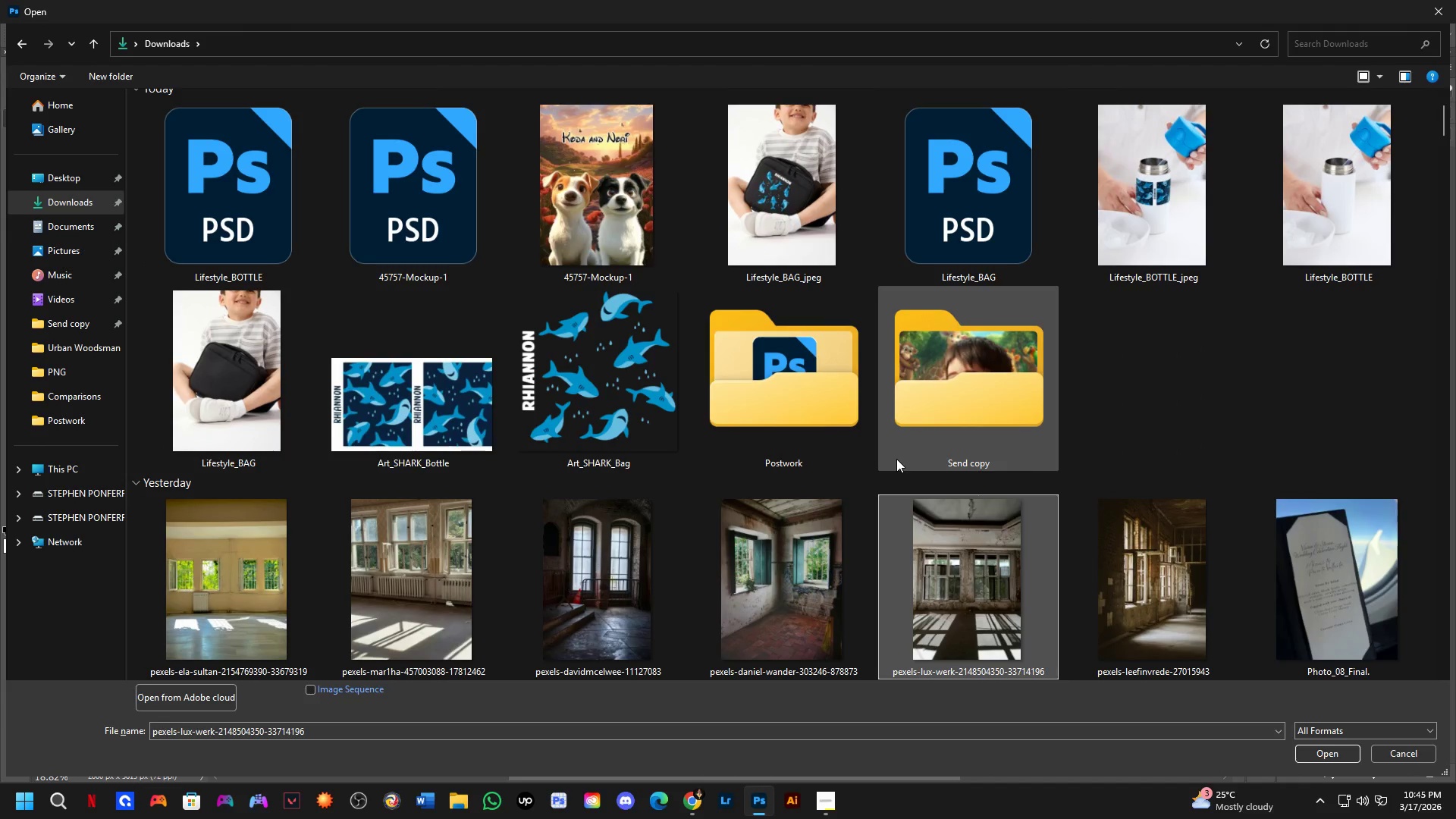 
key(NumpadEnter)
 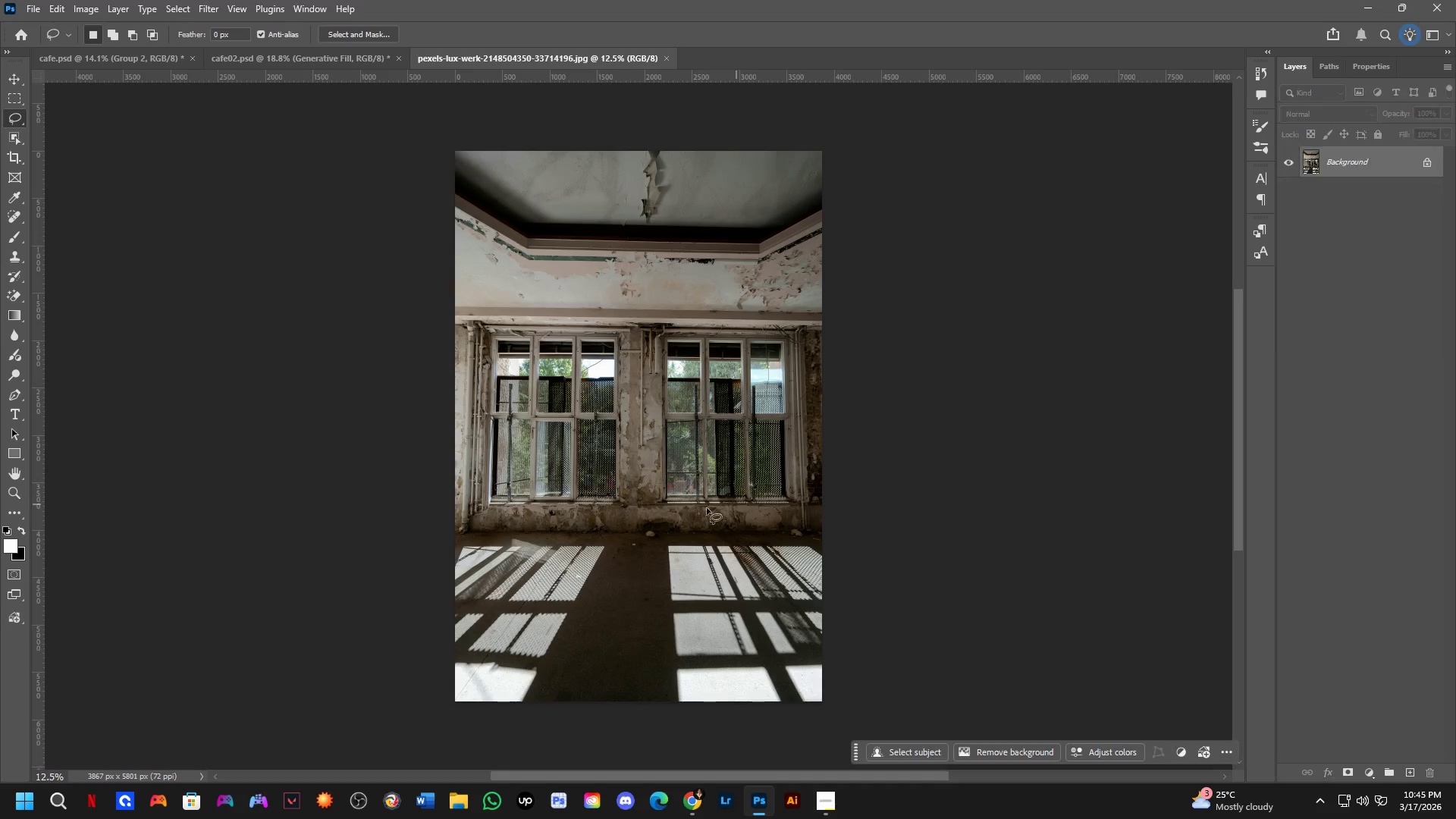 
key(Shift+ShiftLeft)
 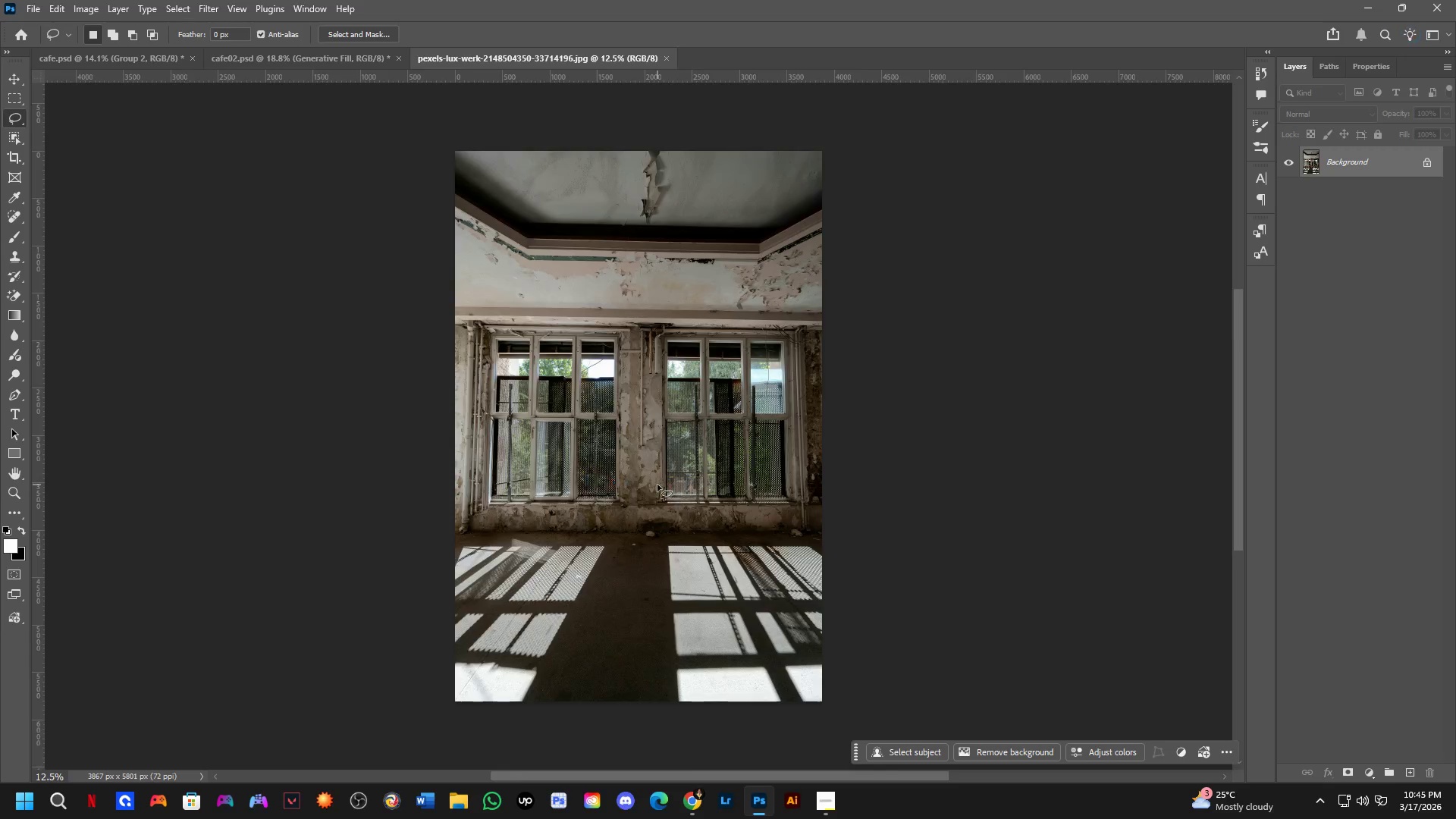 
scroll: coordinate [656, 479], scroll_direction: up, amount: 2.0
 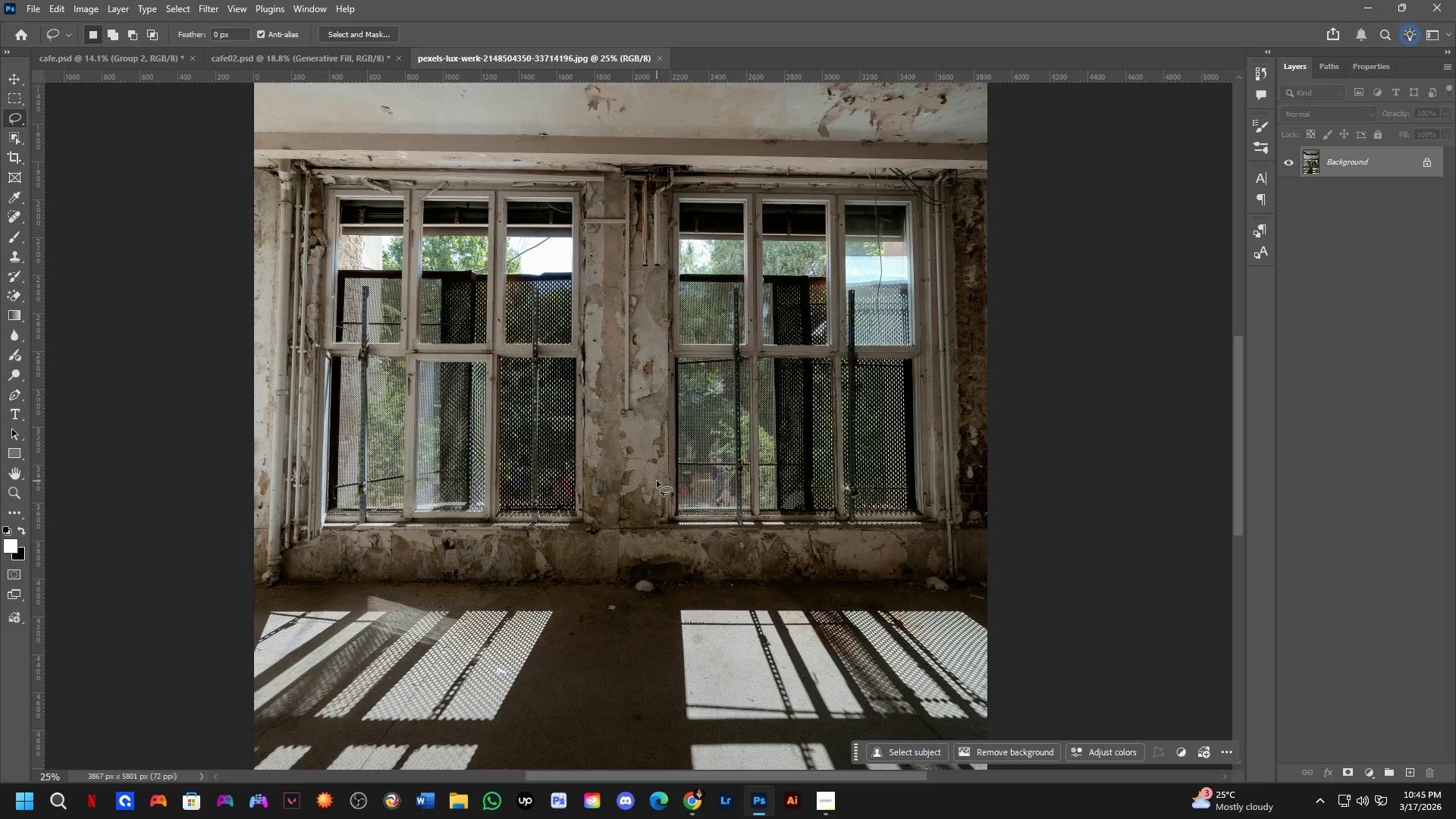 
hold_key(key=Space, duration=0.89)
 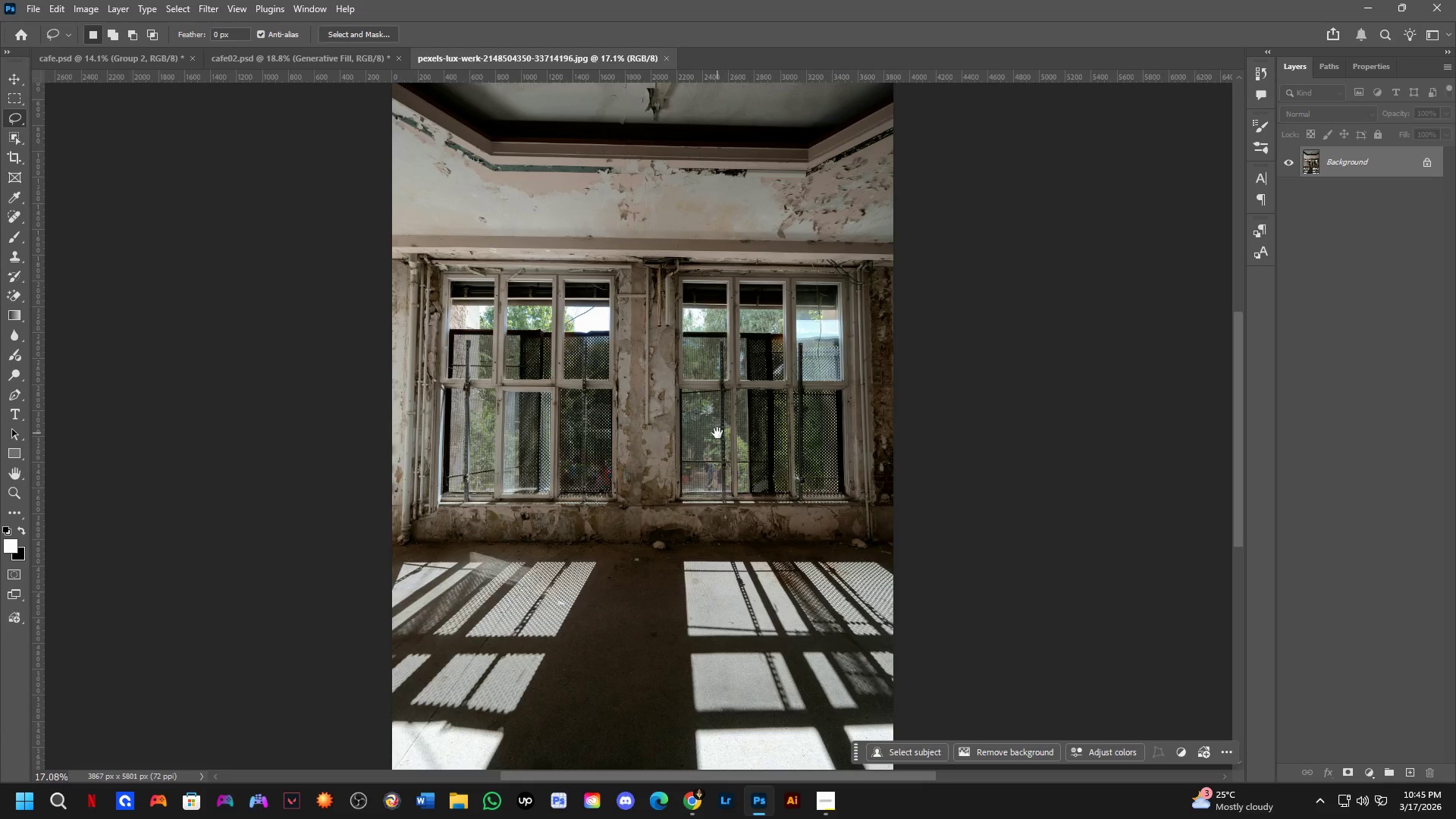 
left_click_drag(start_coordinate=[722, 387], to_coordinate=[721, 397])
 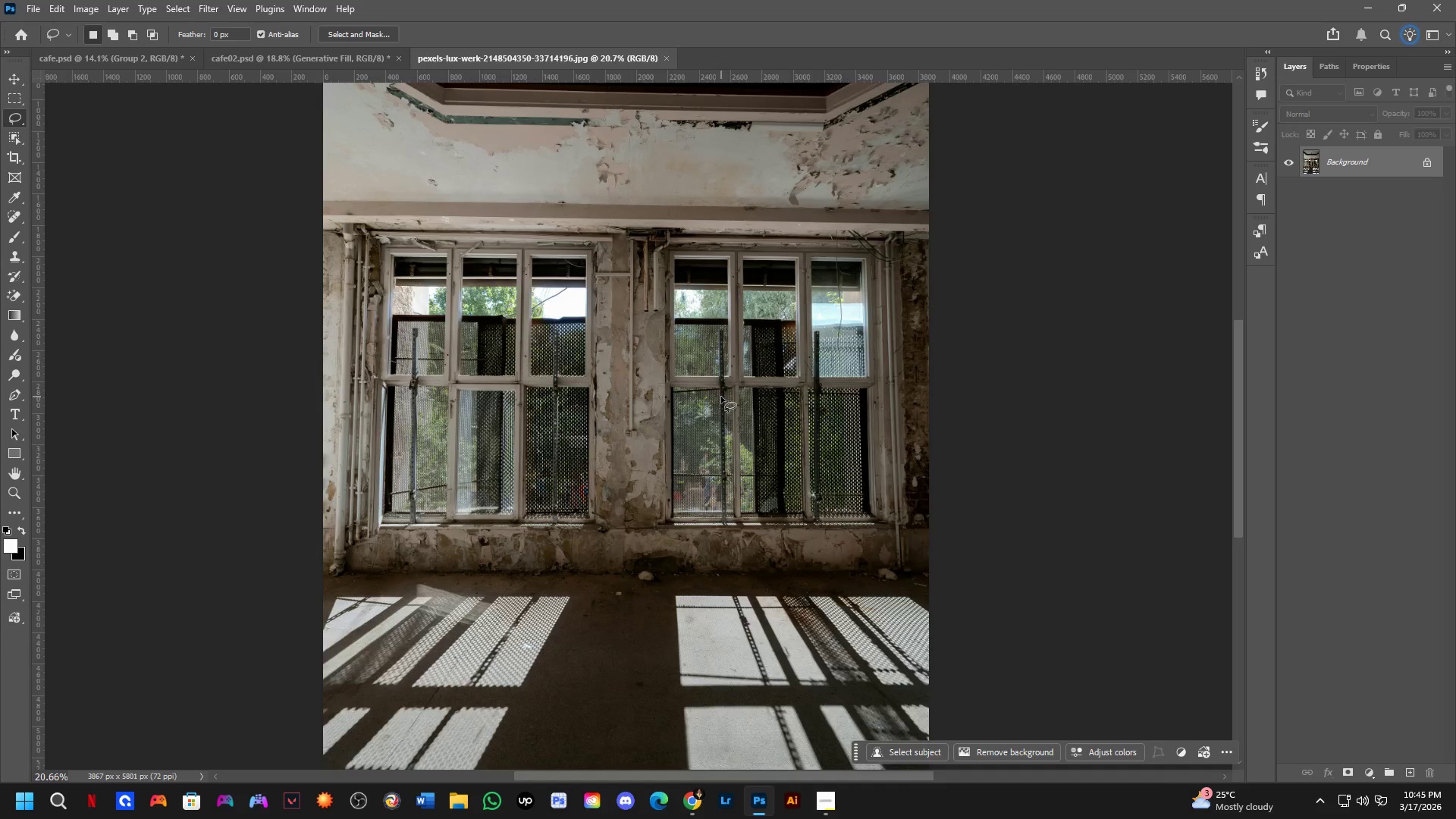 
scroll: coordinate [658, 472], scroll_direction: down, amount: 2.0
 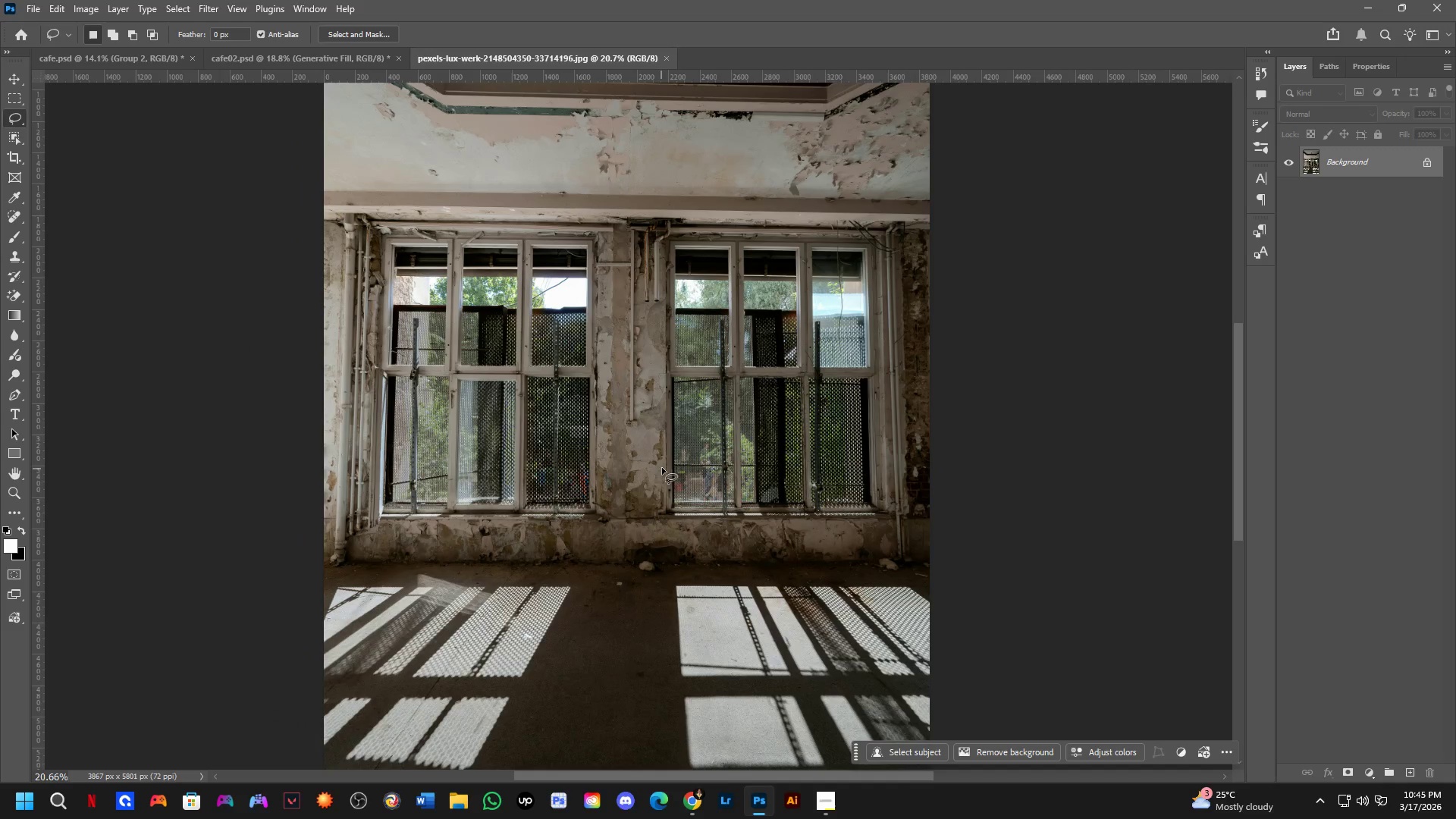 
hold_key(key=Space, duration=0.52)
 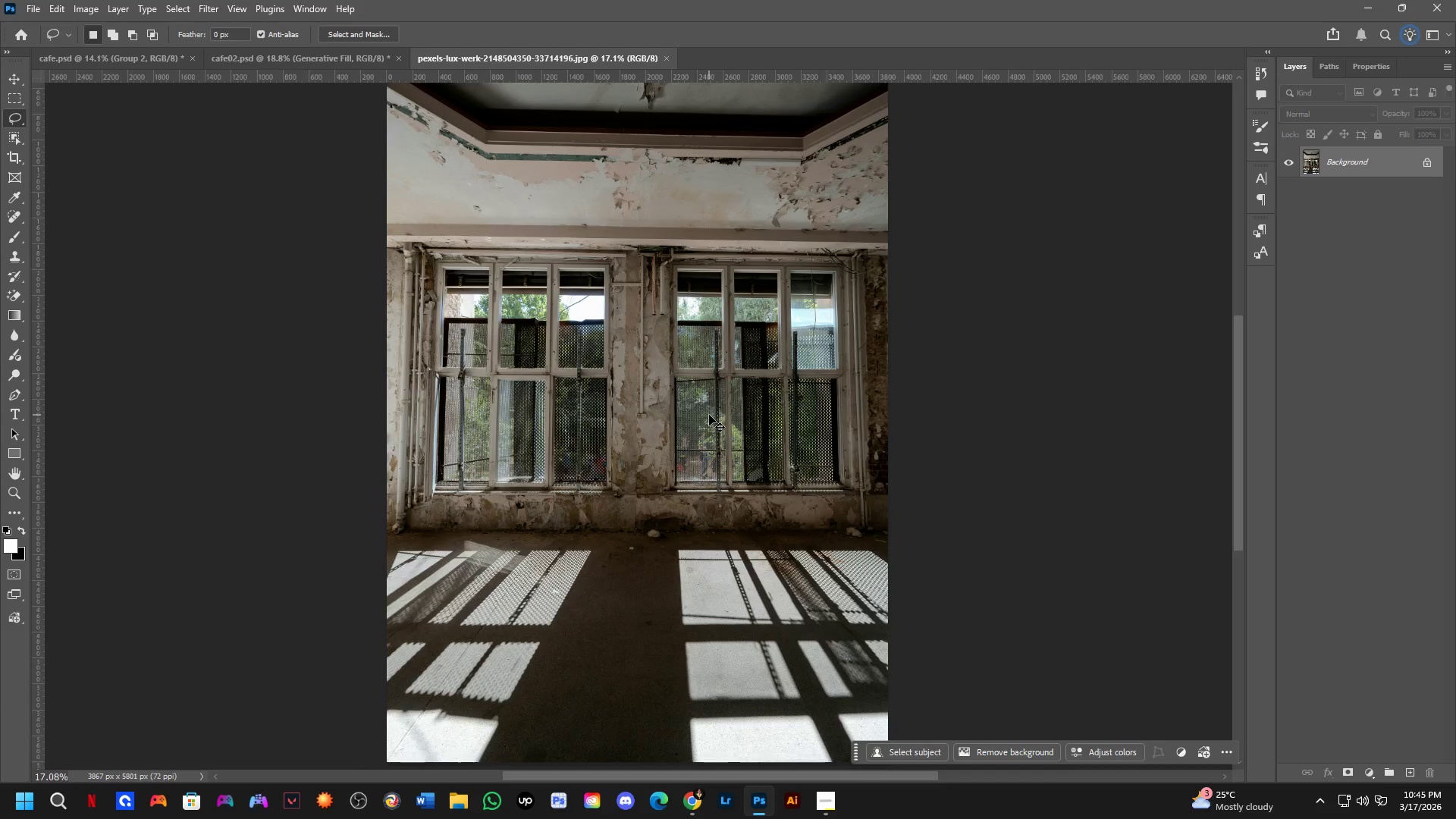 
left_click_drag(start_coordinate=[717, 433], to_coordinate=[712, 422])
 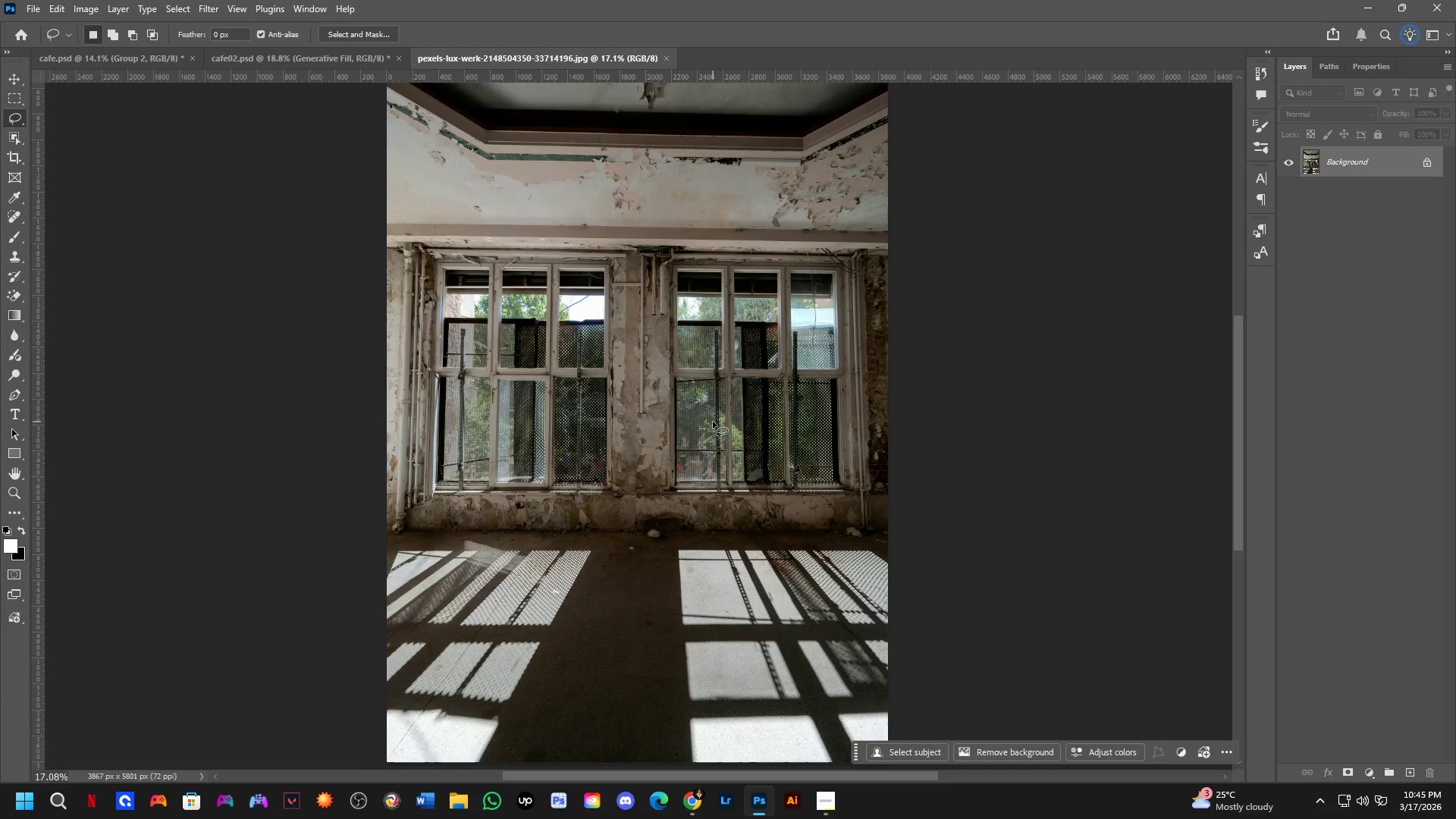 
scroll: coordinate [721, 397], scroll_direction: down, amount: 2.0
 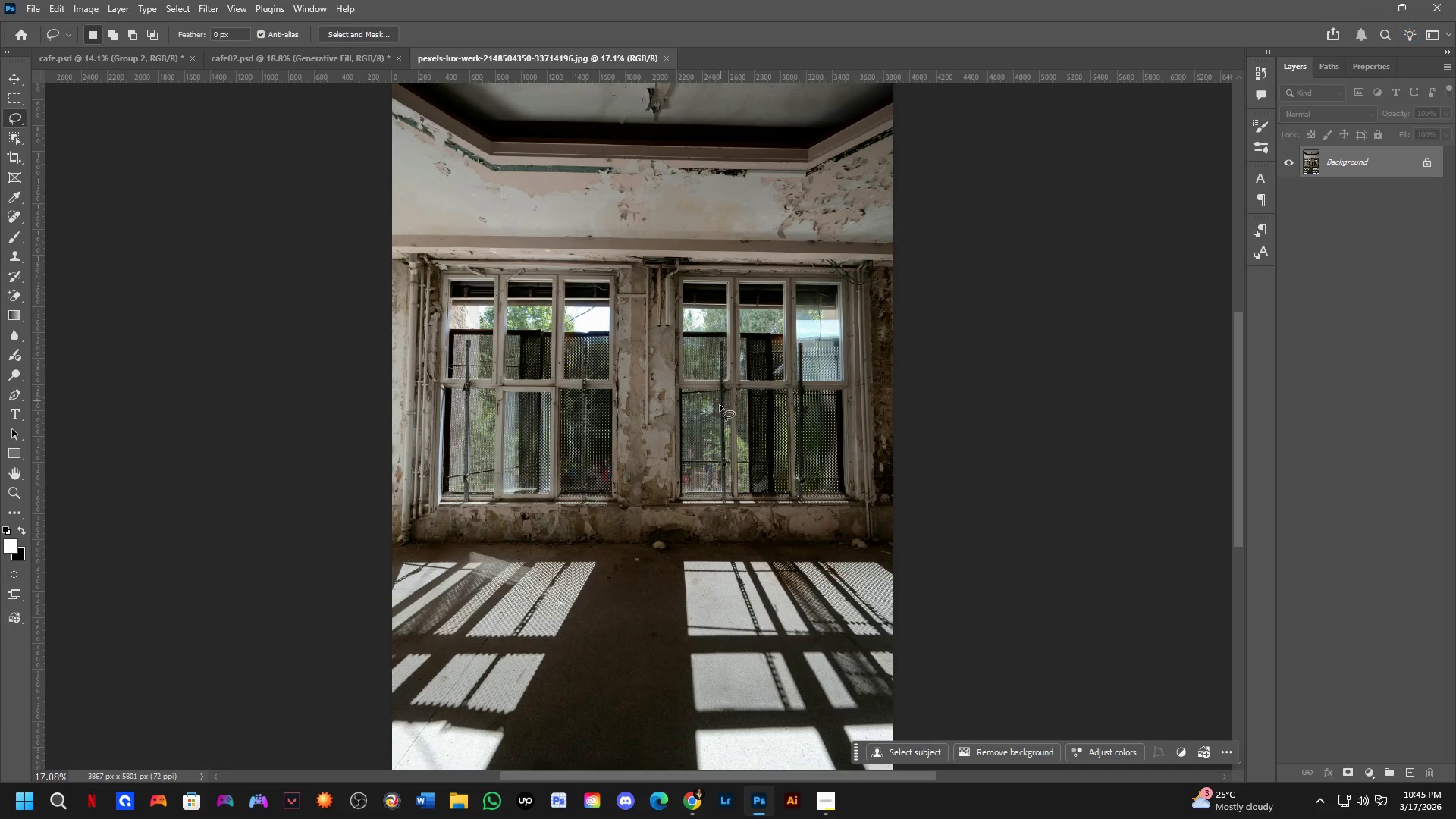 
key(Control+J)
 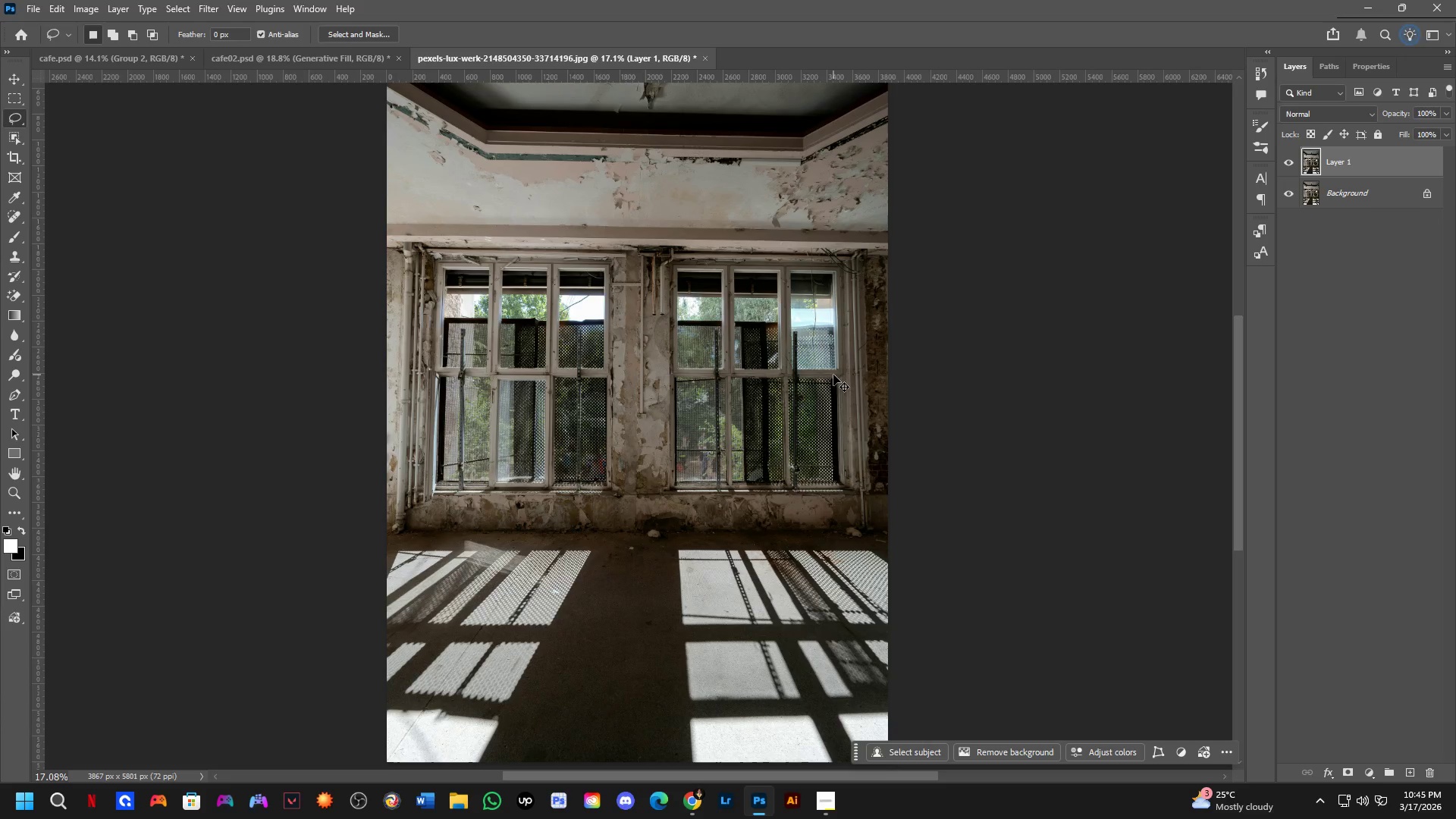 
hold_key(key=ControlLeft, duration=0.42)
 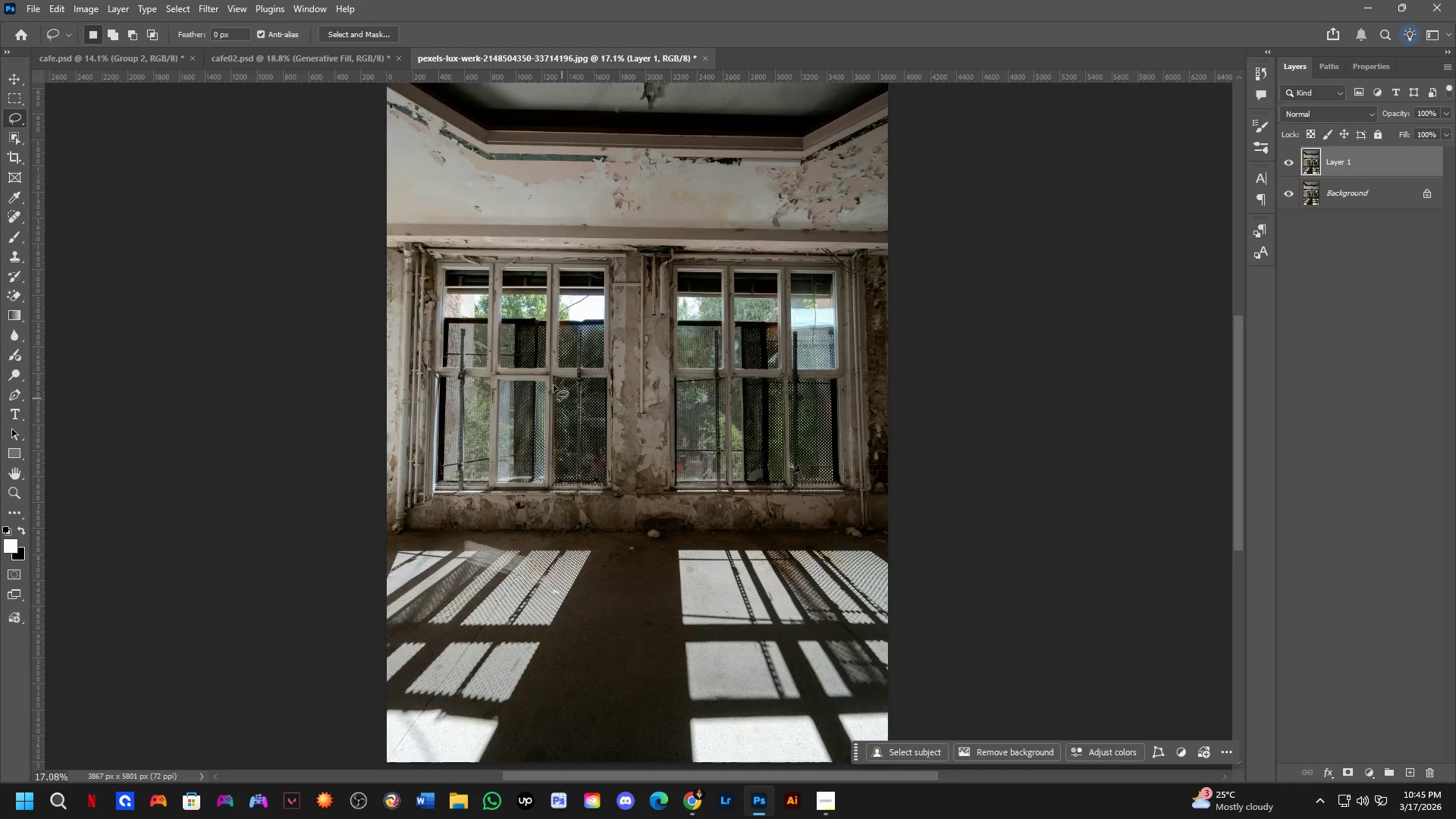 
key(Shift+ShiftLeft)
 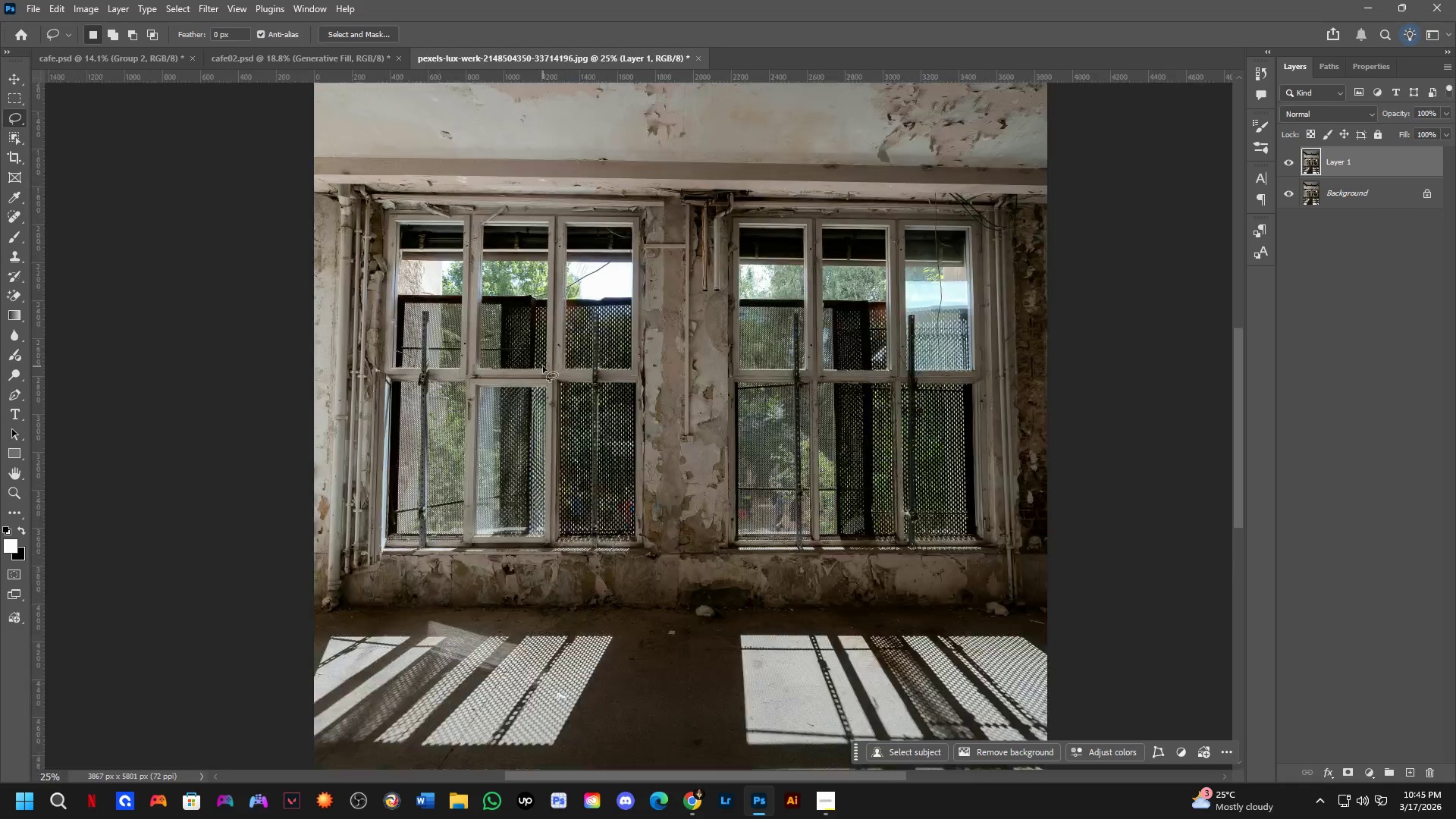 
hold_key(key=ShiftLeft, duration=0.83)
 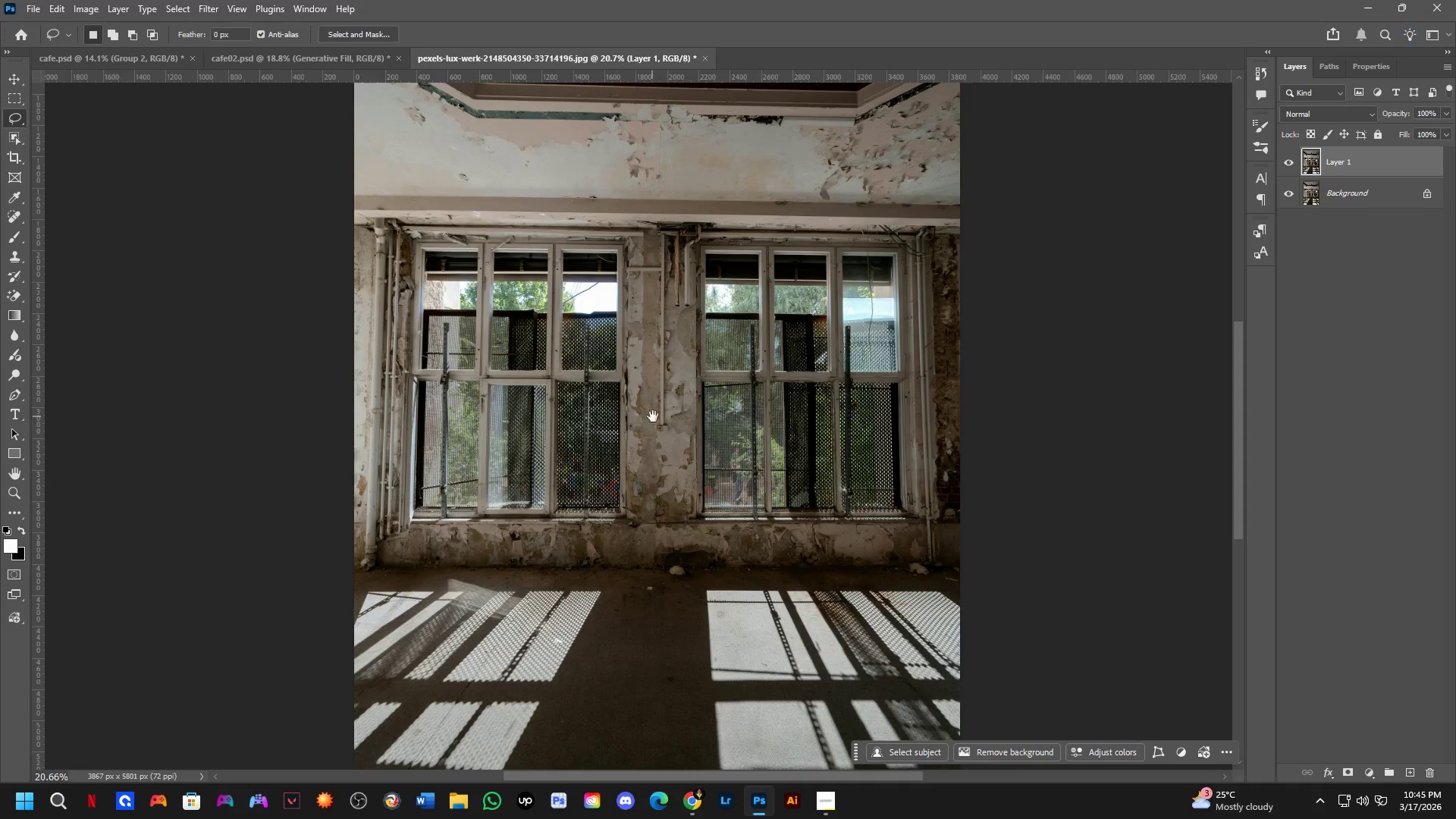 
scroll: coordinate [543, 366], scroll_direction: up, amount: 4.0
 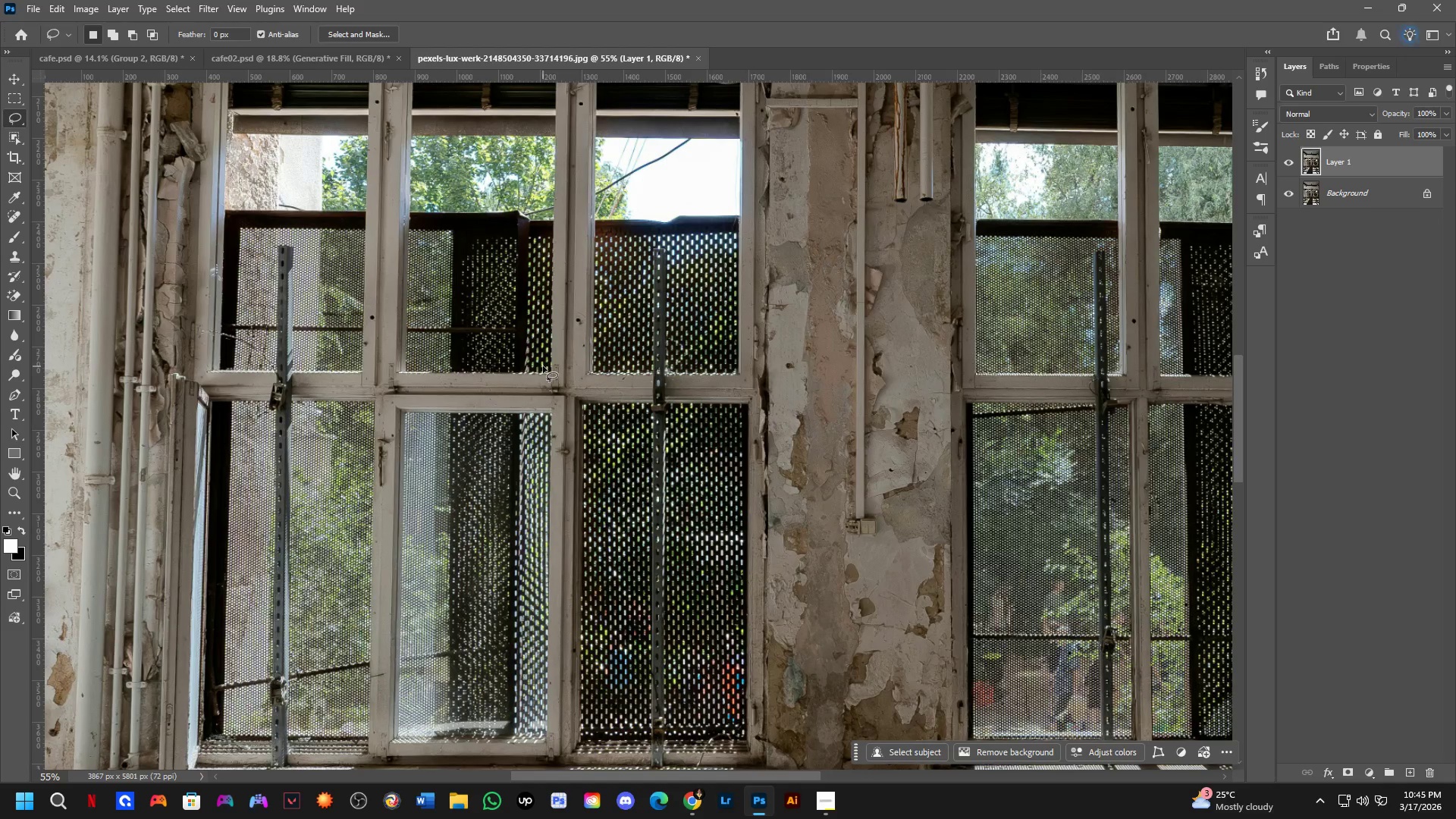 
hold_key(key=Space, duration=0.84)
 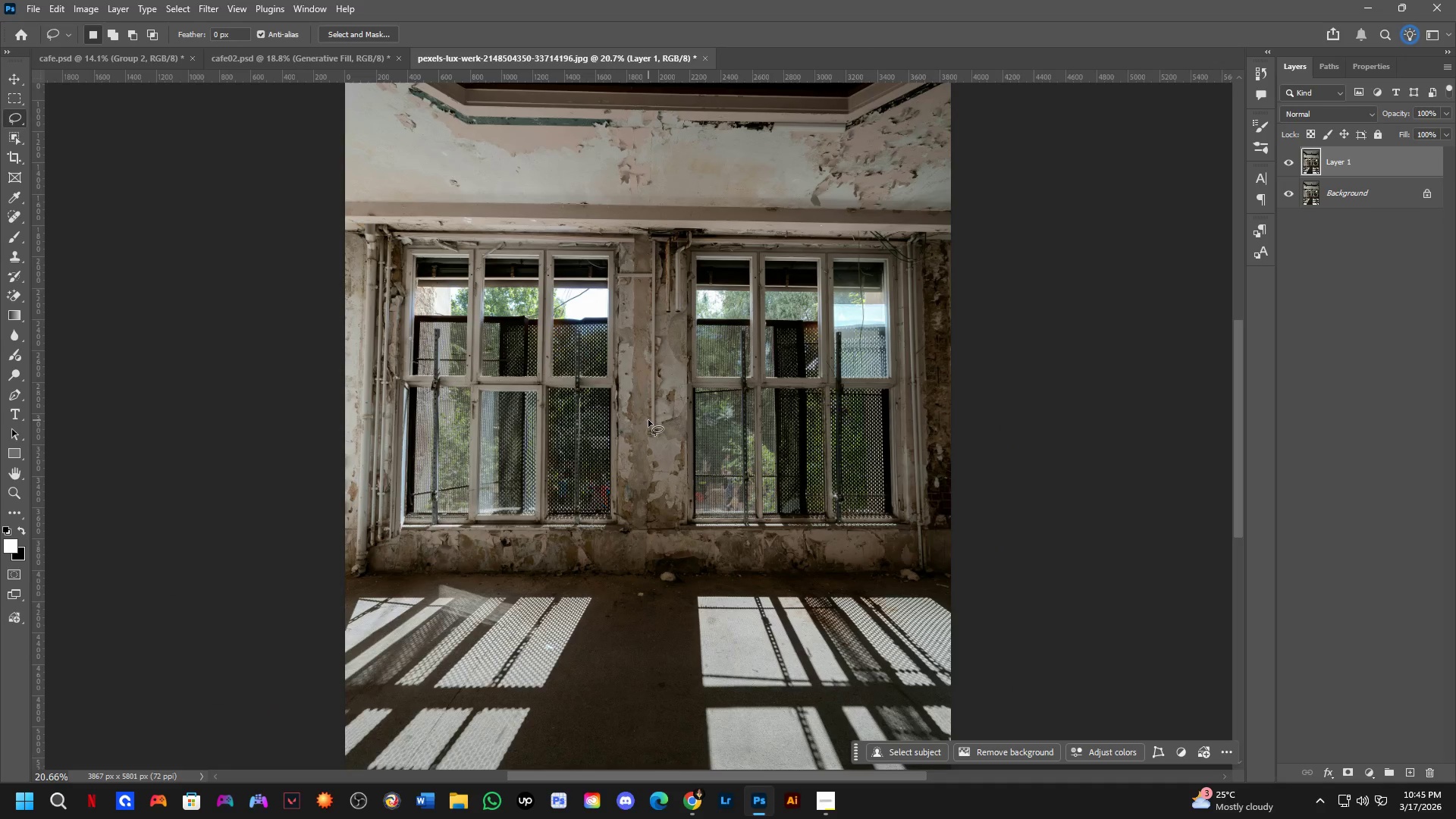 
left_click_drag(start_coordinate=[658, 414], to_coordinate=[649, 420])
 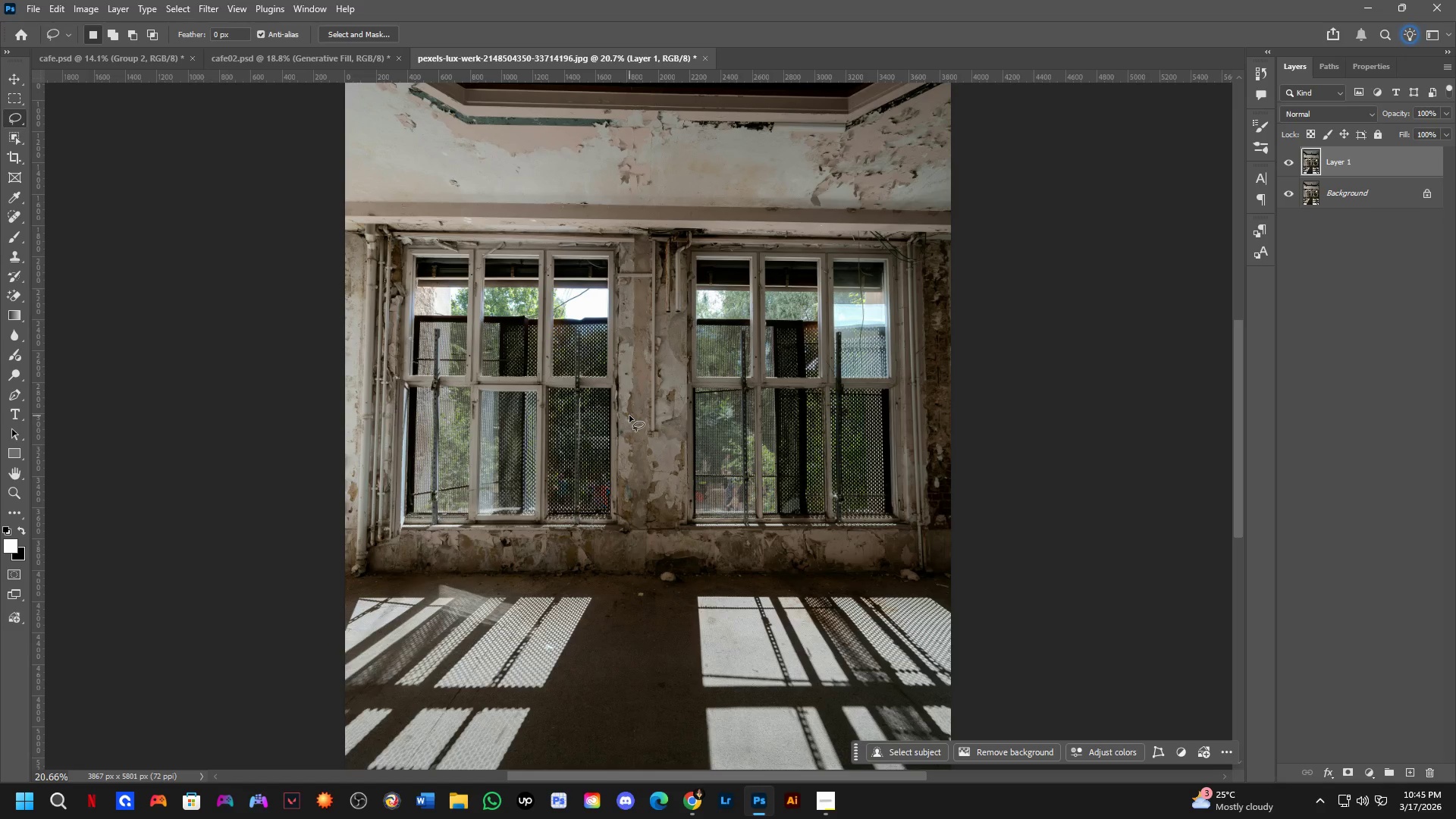 
scroll: coordinate [543, 375], scroll_direction: down, amount: 5.0
 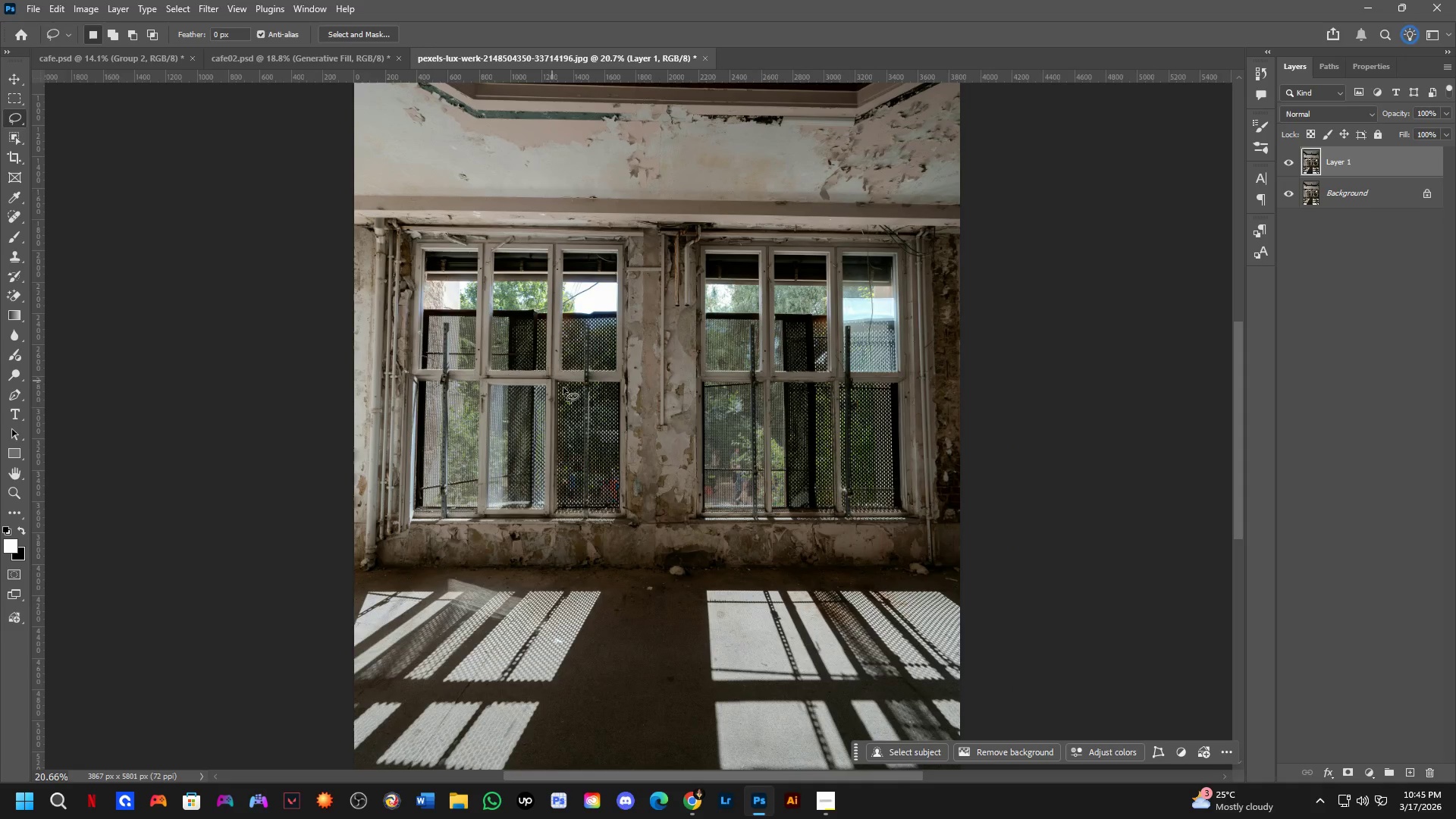 
wait(36.12)
 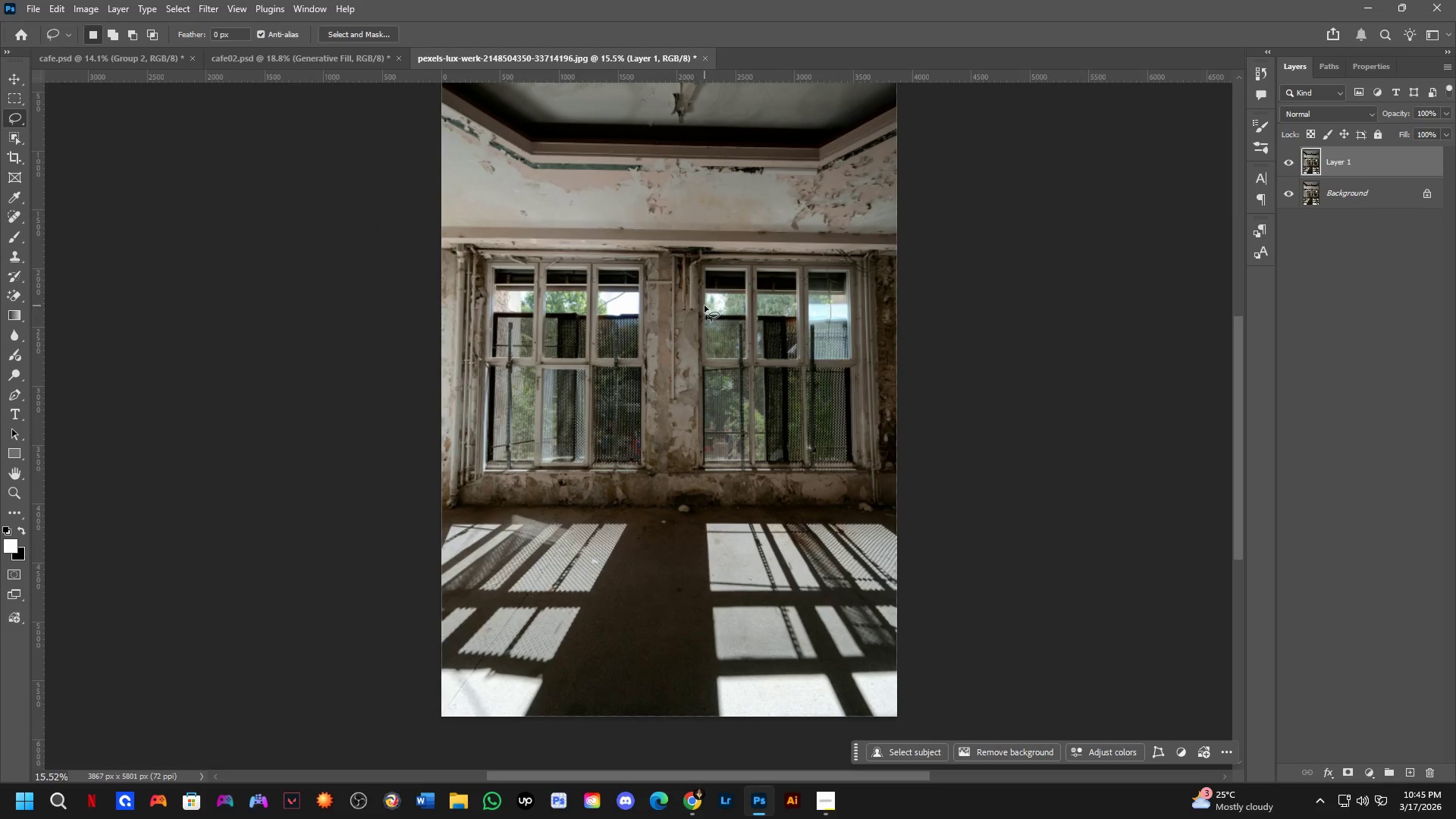 
hold_key(key=Space, duration=0.5)
 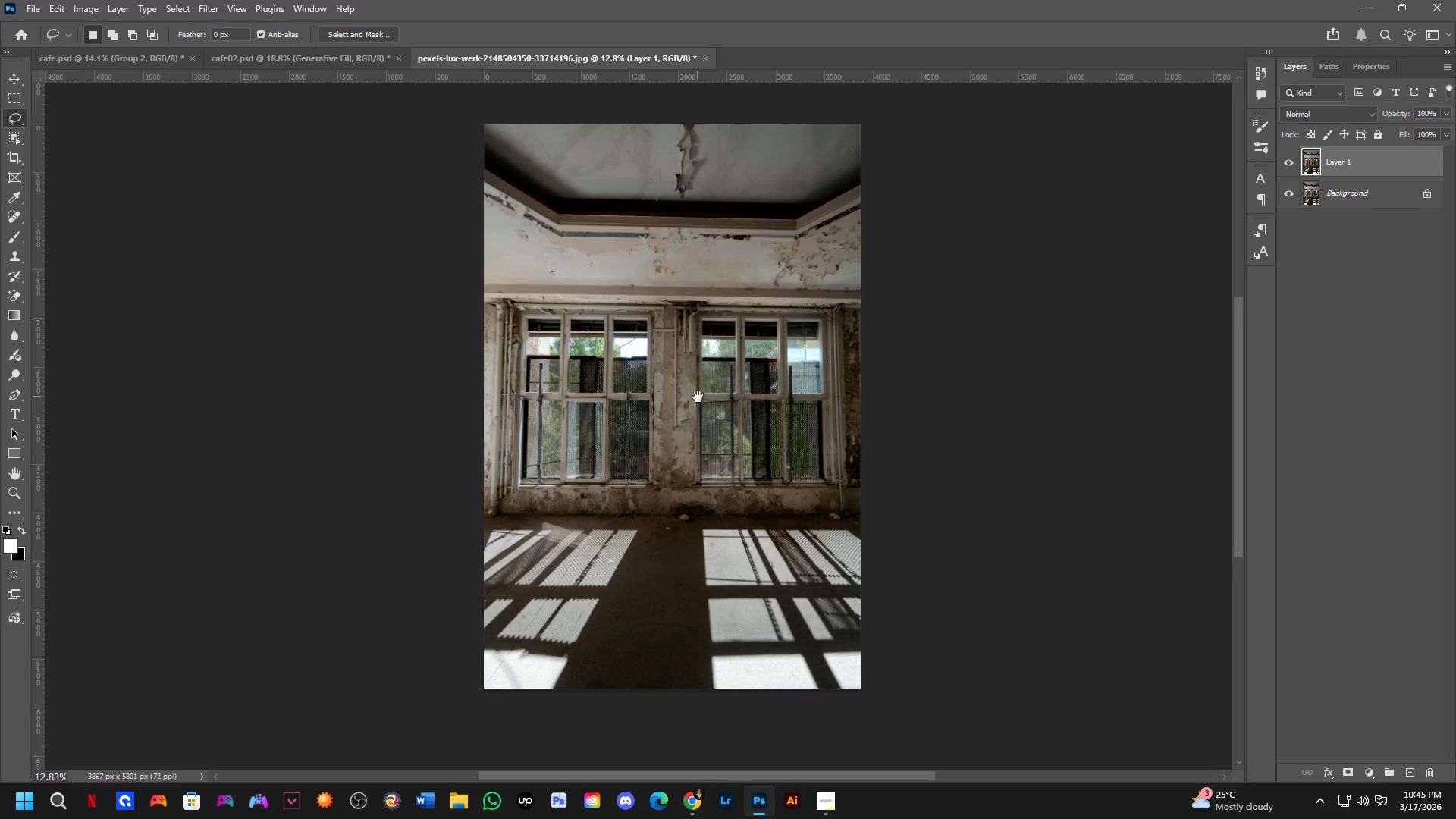 
left_click_drag(start_coordinate=[699, 359], to_coordinate=[697, 372])
 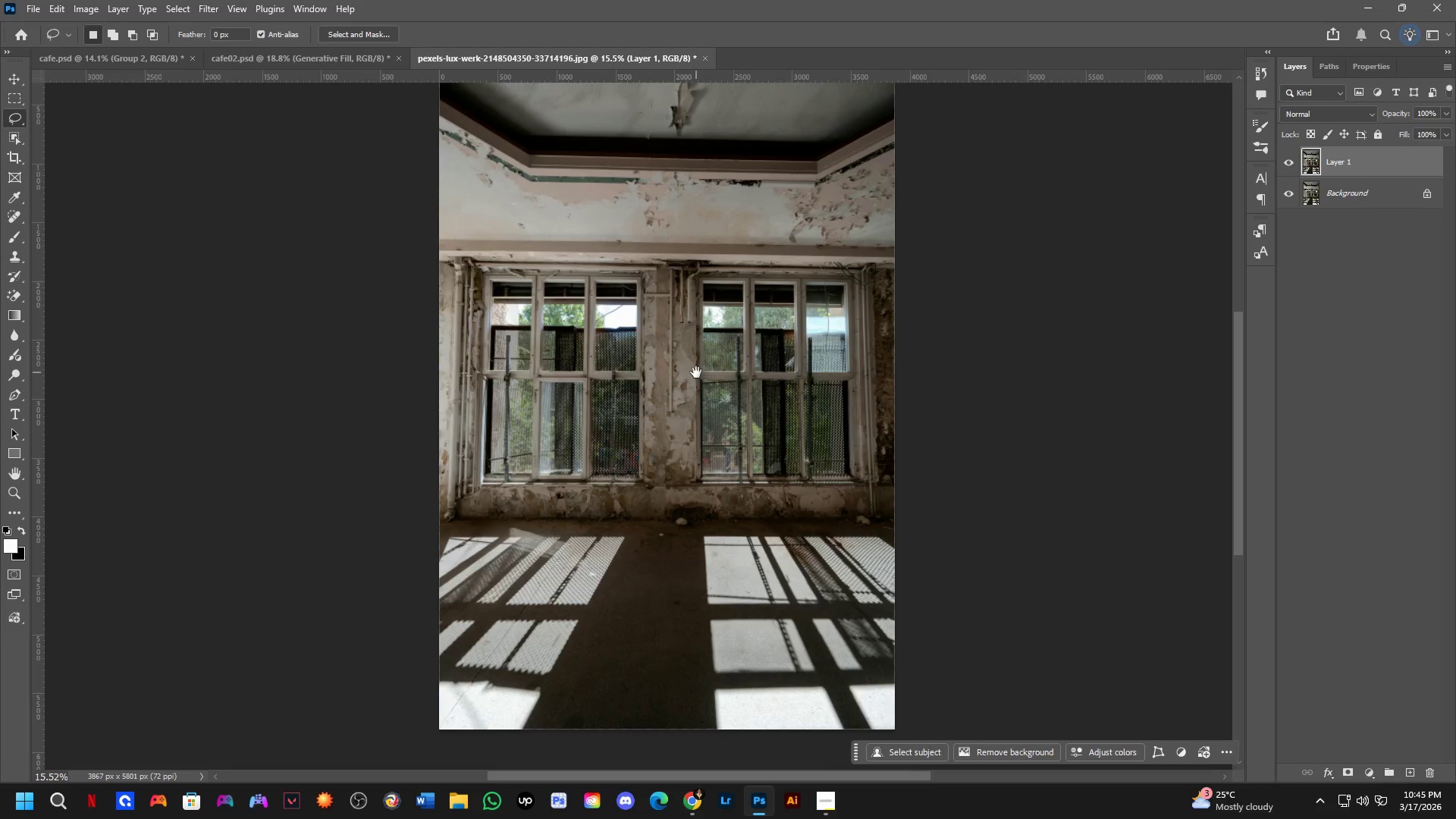 
scroll: coordinate [708, 306], scroll_direction: down, amount: 3.0
 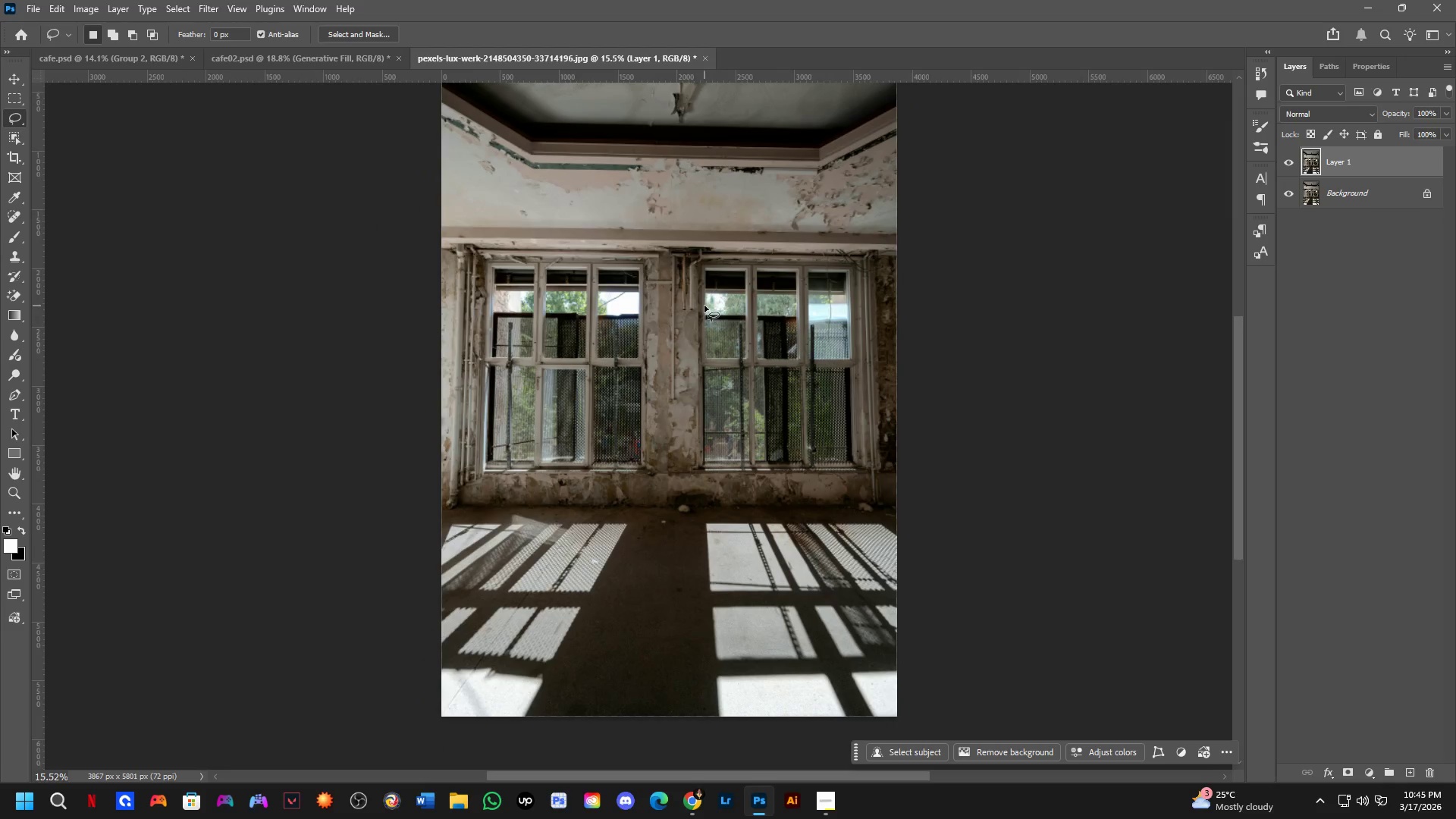 
hold_key(key=Space, duration=0.62)
 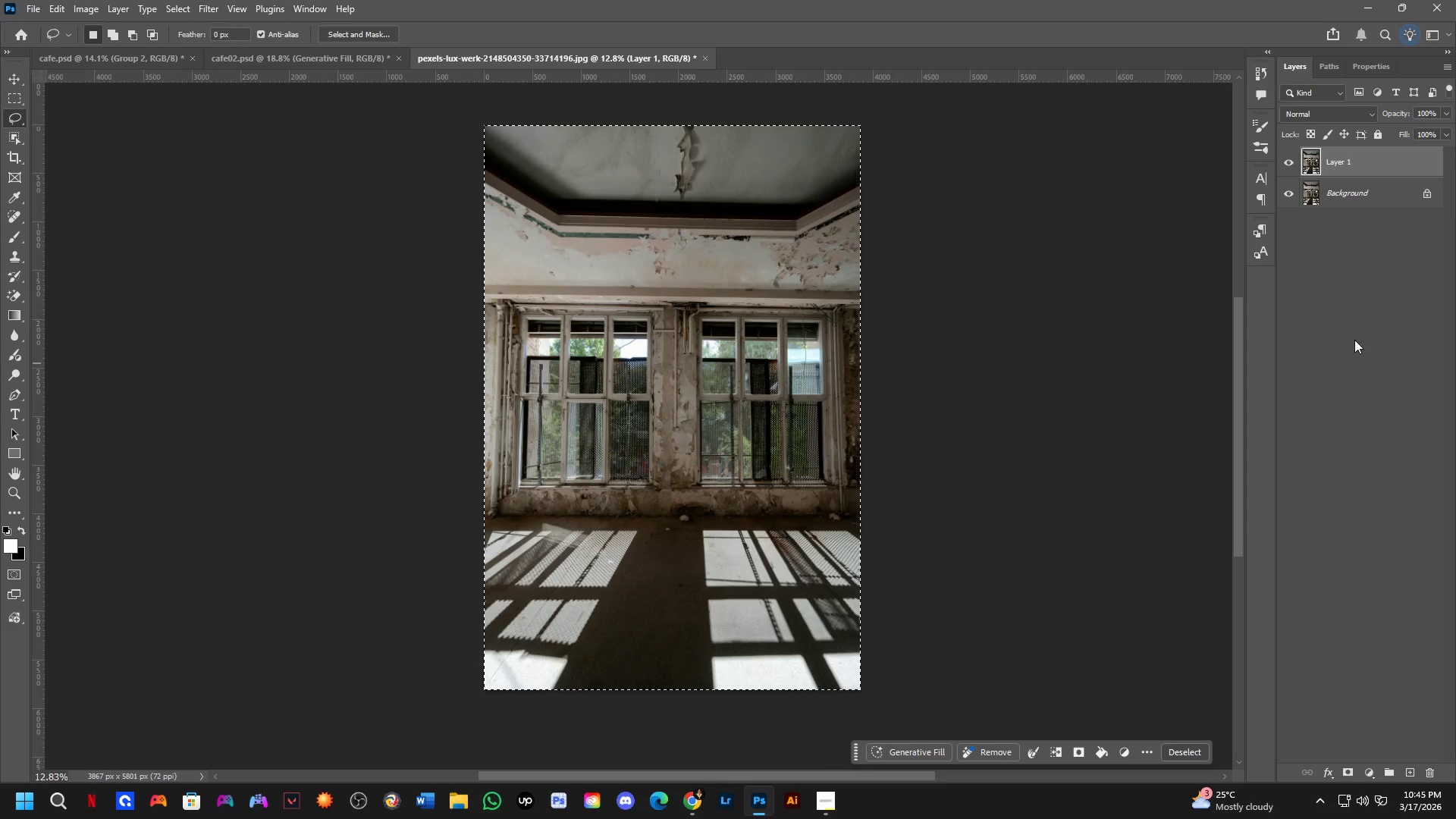 
left_click_drag(start_coordinate=[698, 375], to_coordinate=[698, 397])
 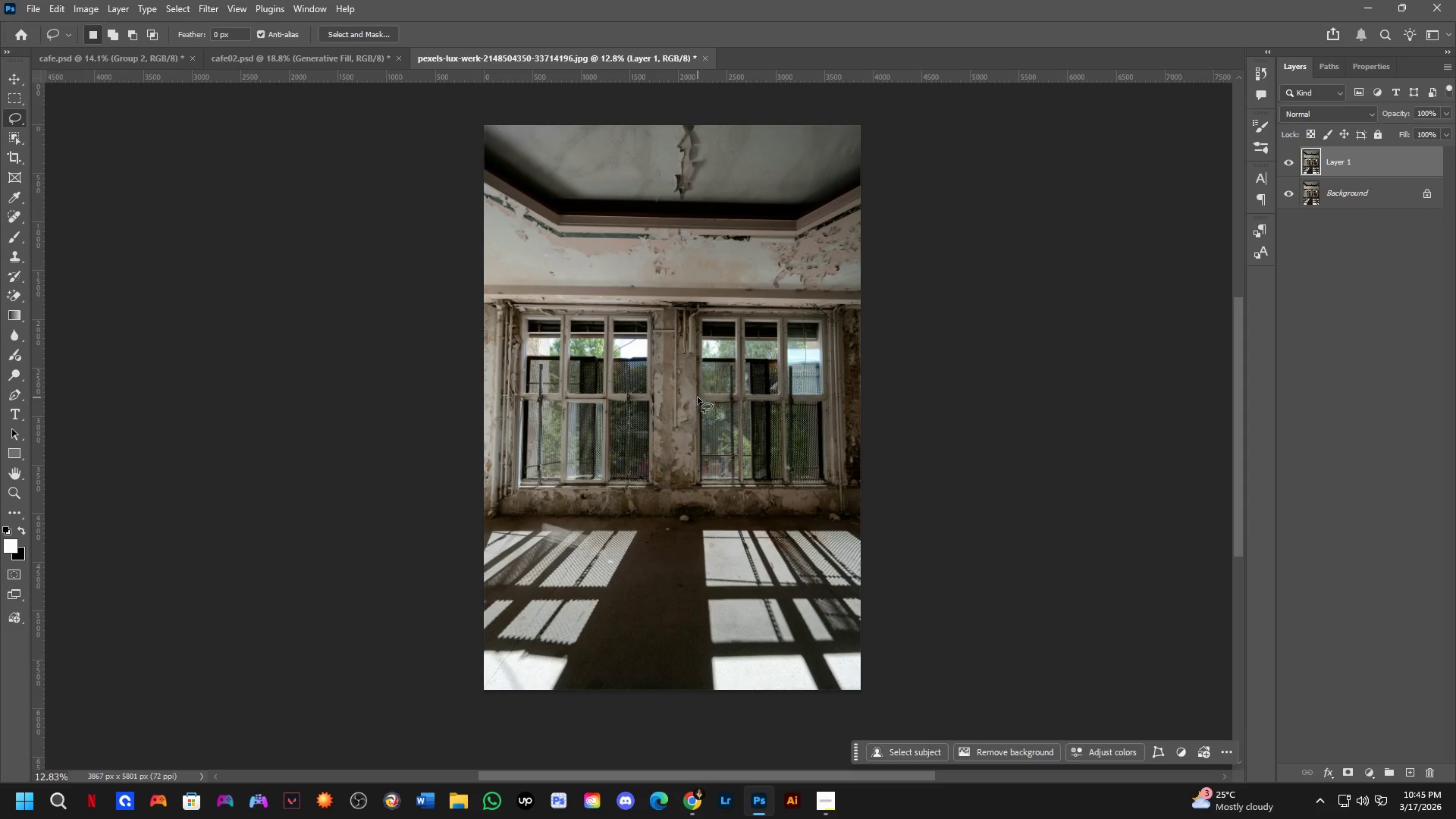 
key(Control+ControlLeft)
 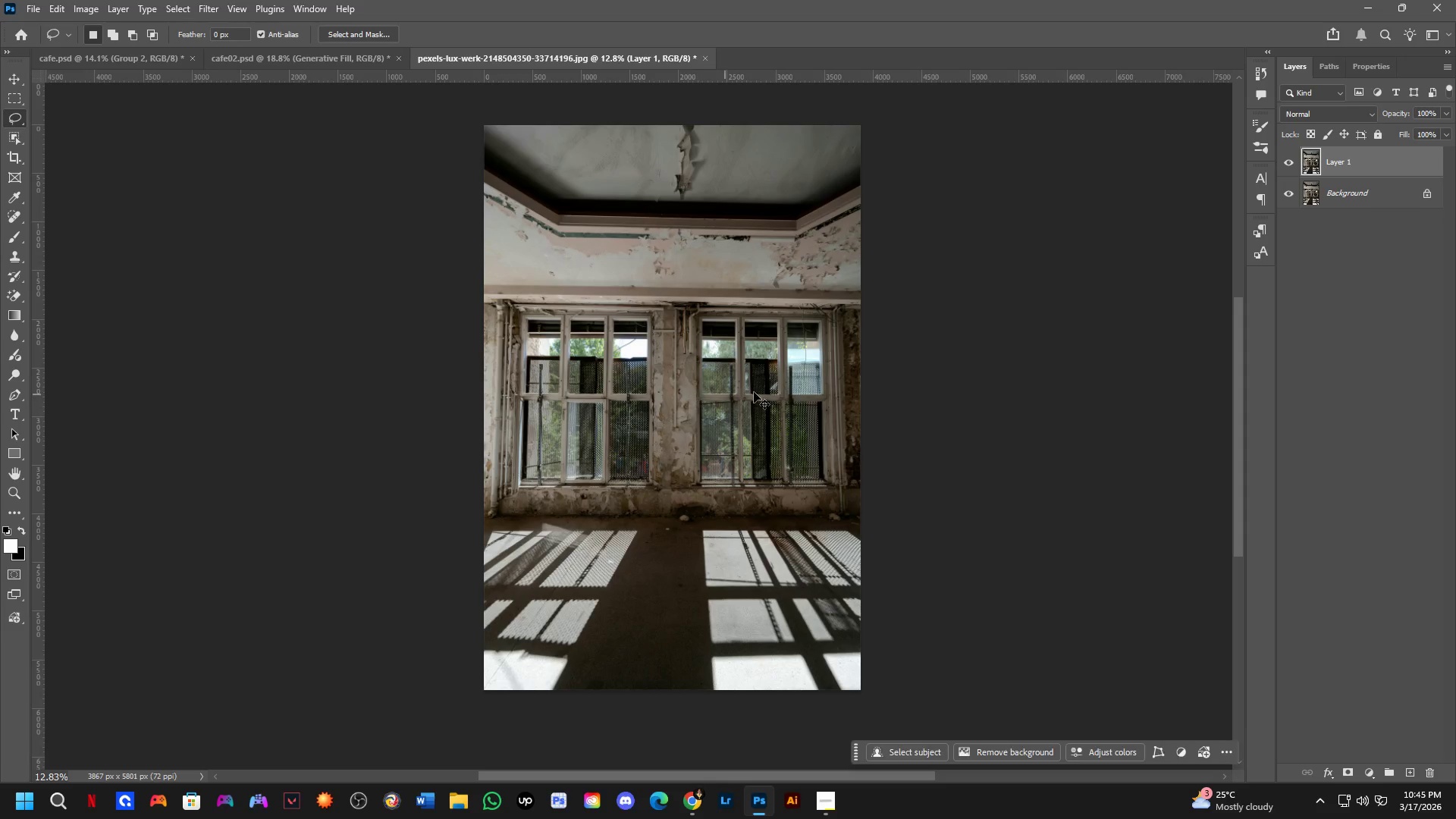 
scroll: coordinate [698, 373], scroll_direction: down, amount: 2.0
 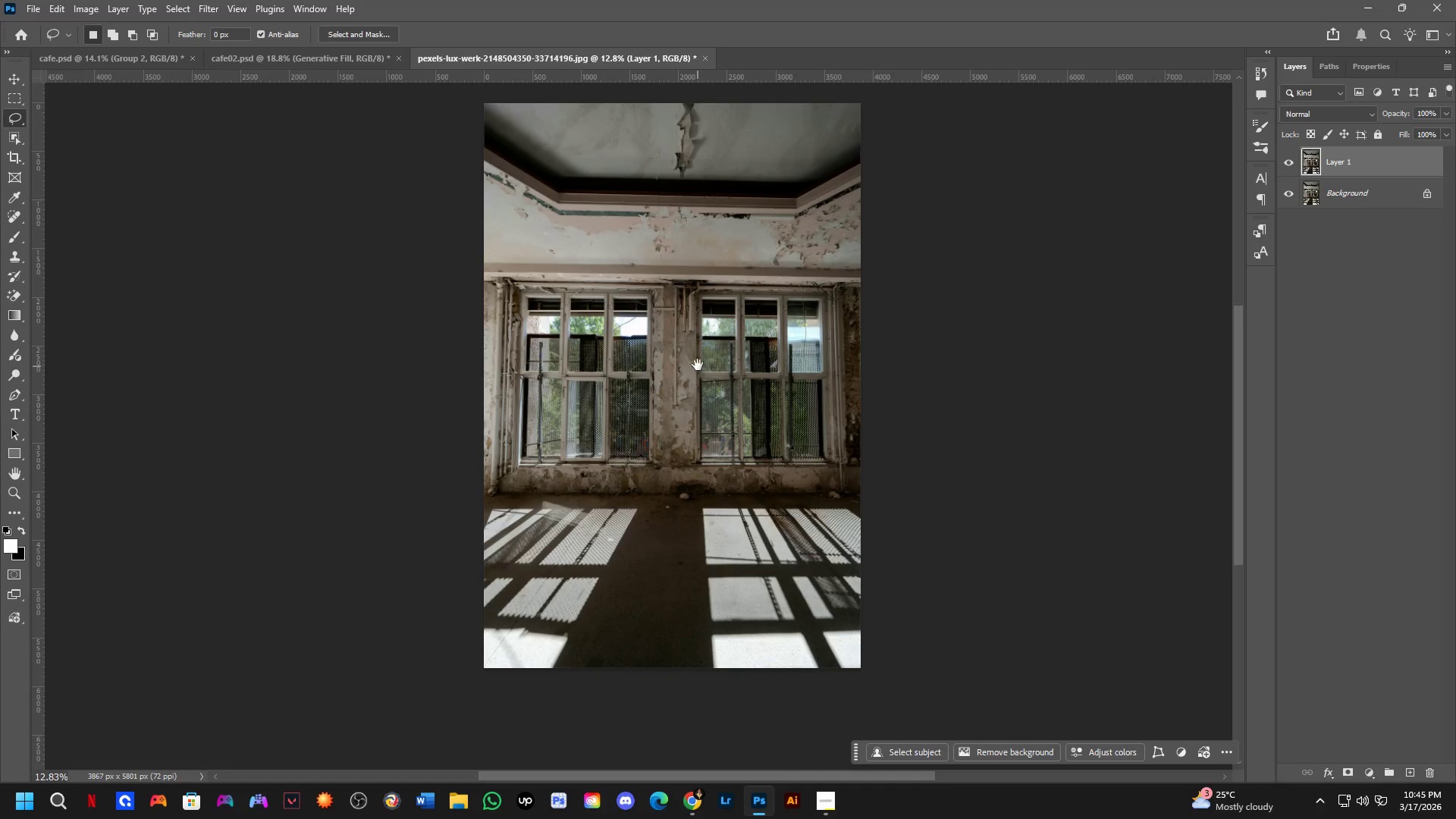 
key(Control+A)
 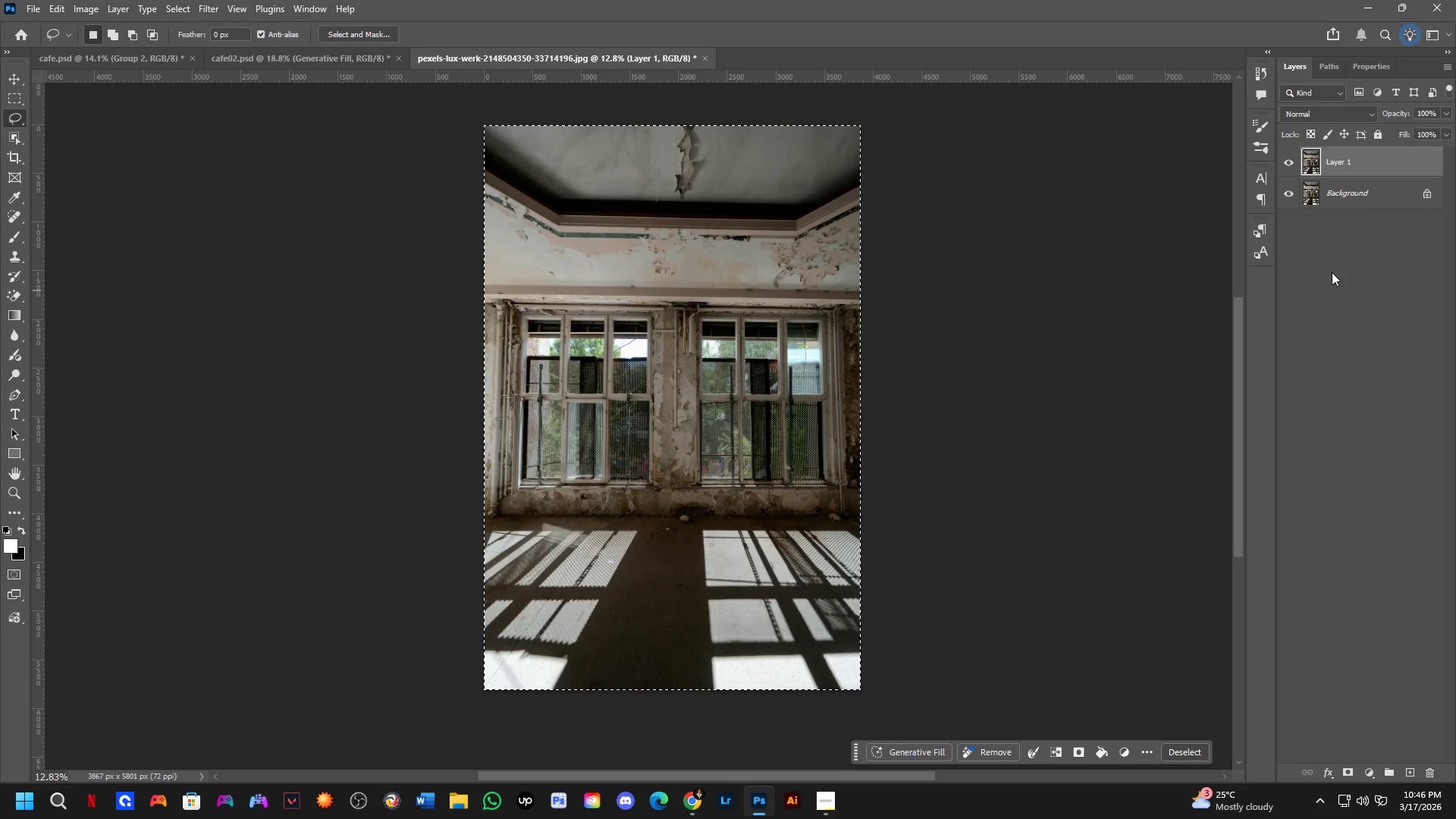 
left_click([927, 754])
 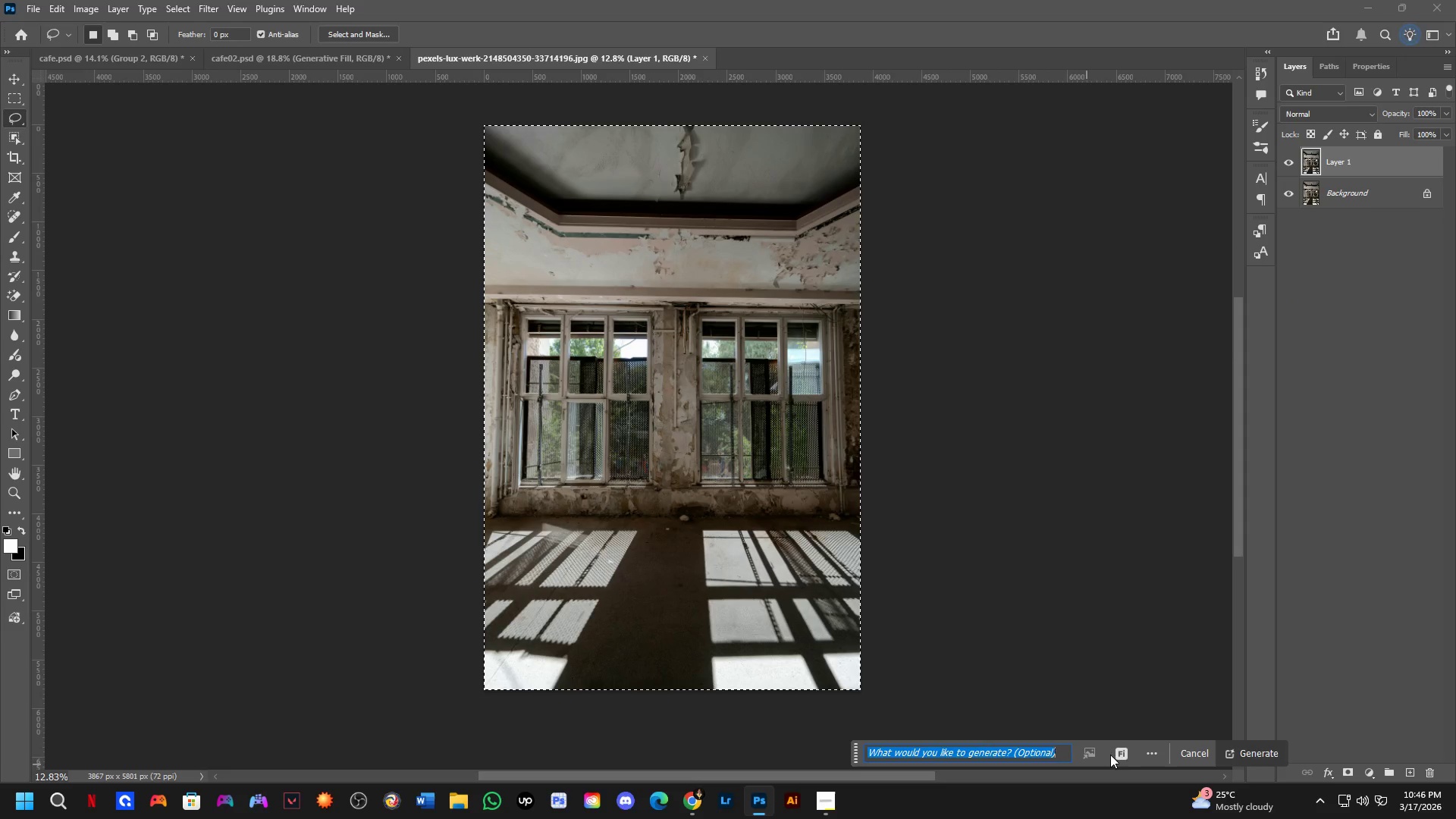 
left_click([1122, 754])
 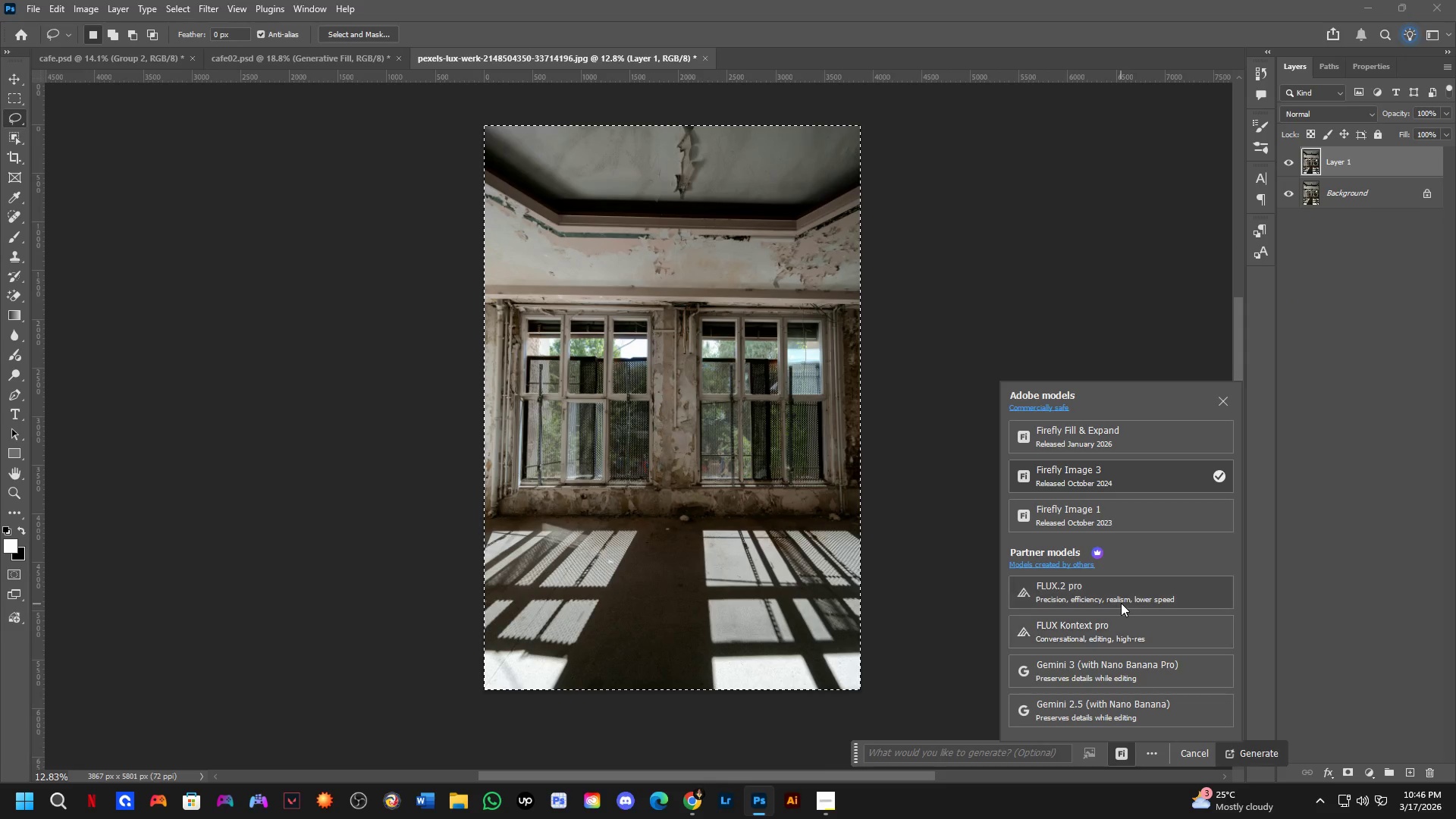 
left_click([1121, 602])
 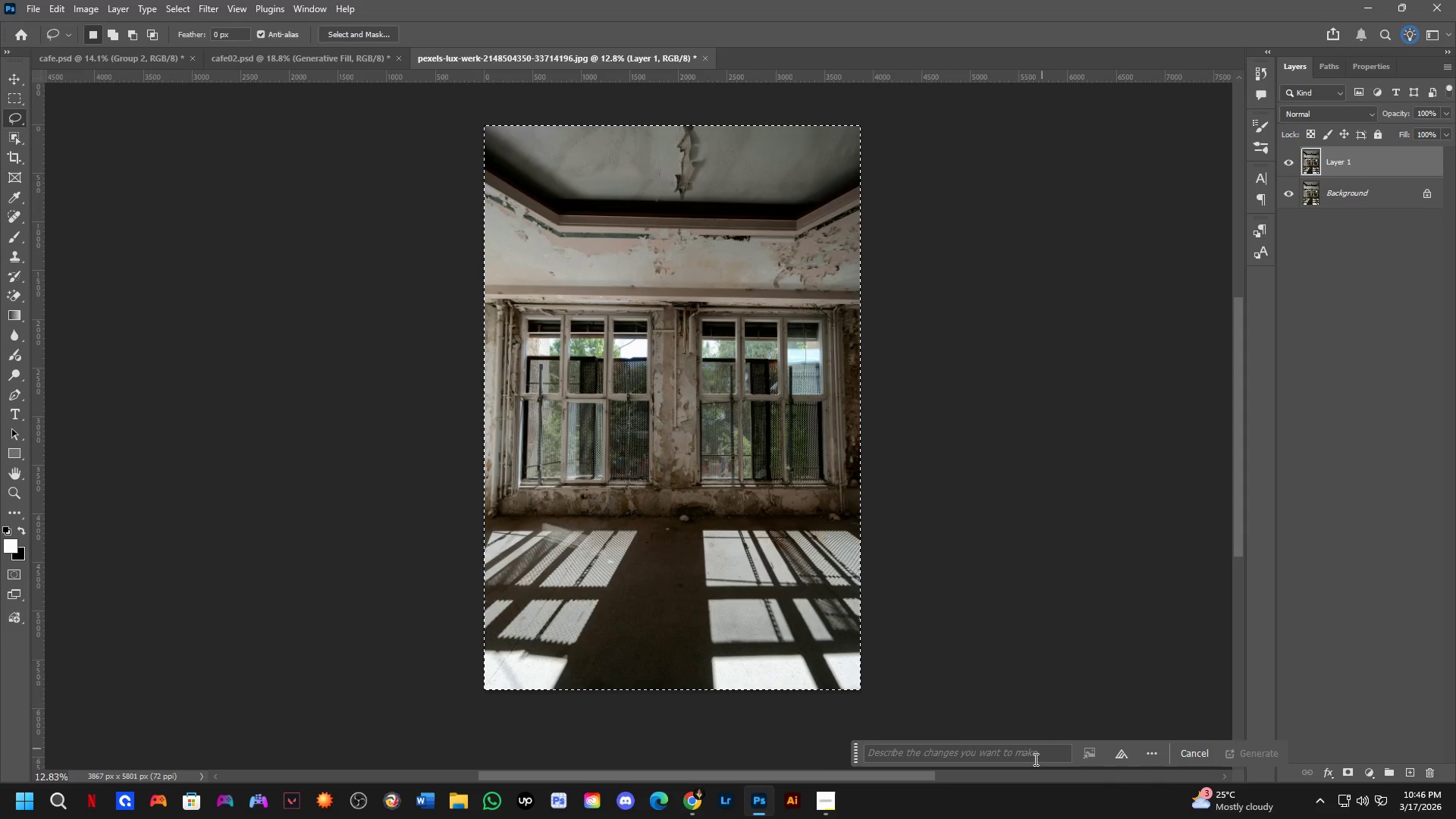 
left_click([1034, 744])
 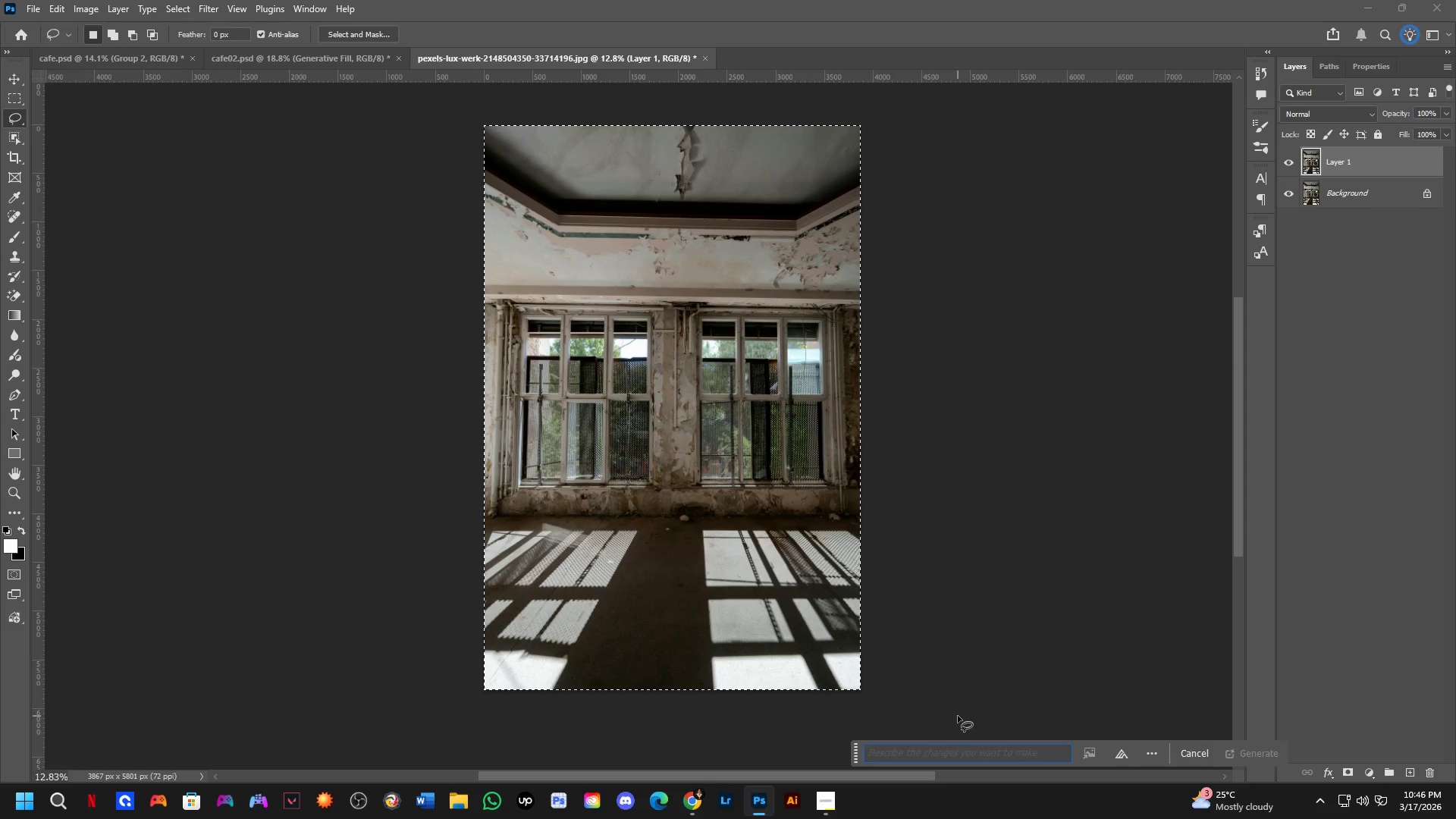 
type(renovate this image into new clean and polished)
 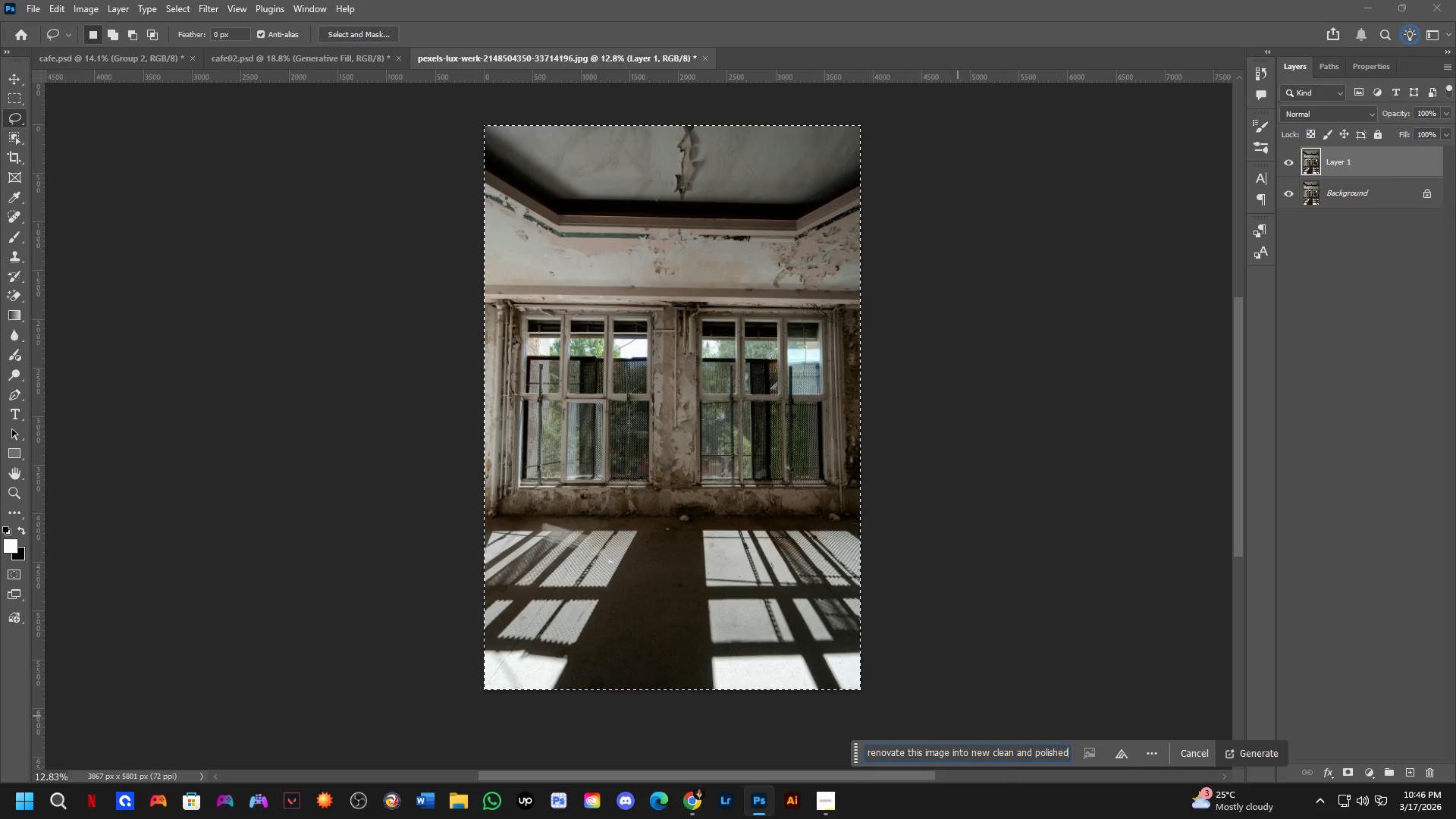 
key(Enter)
 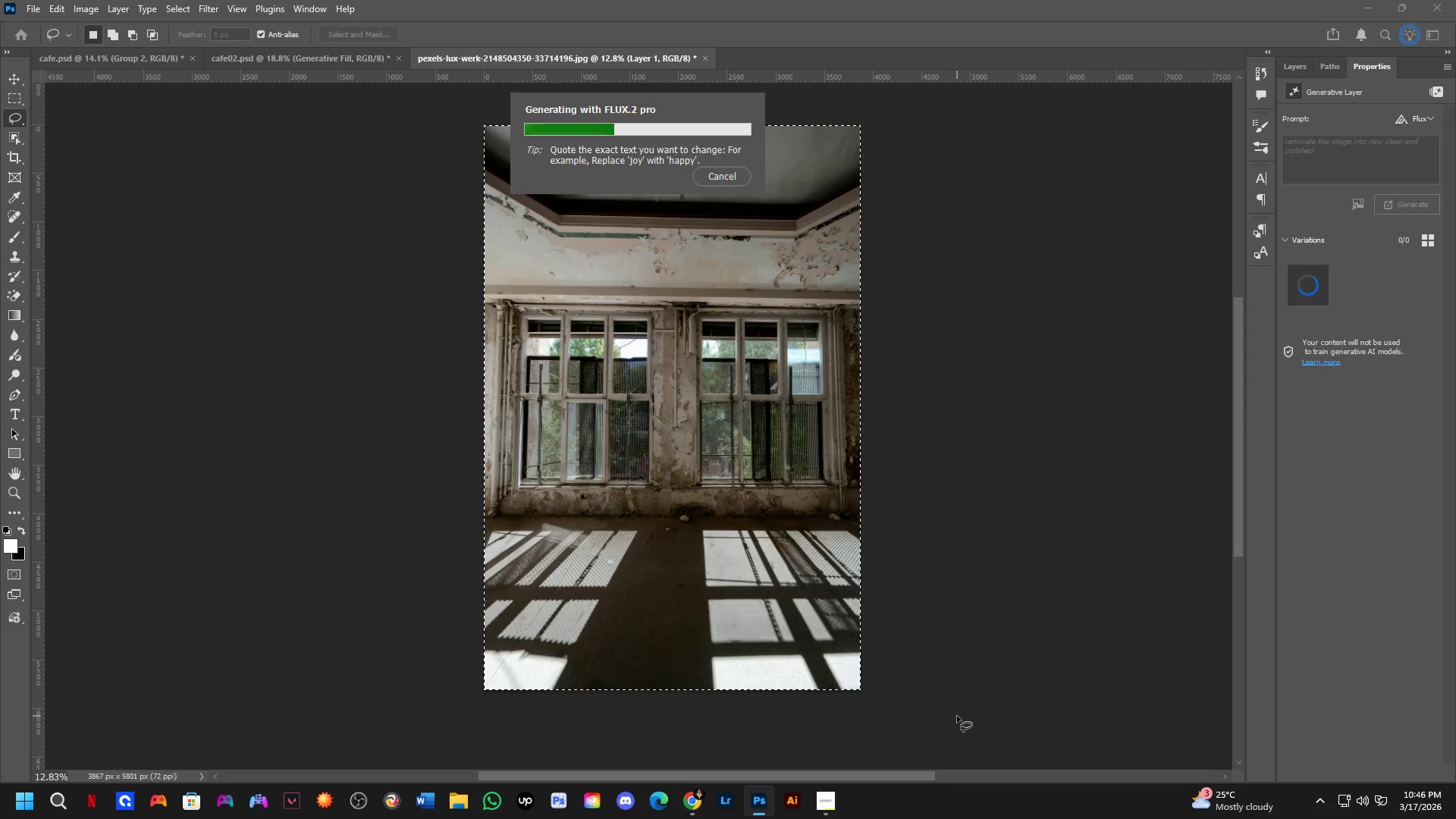 
wait(9.47)
 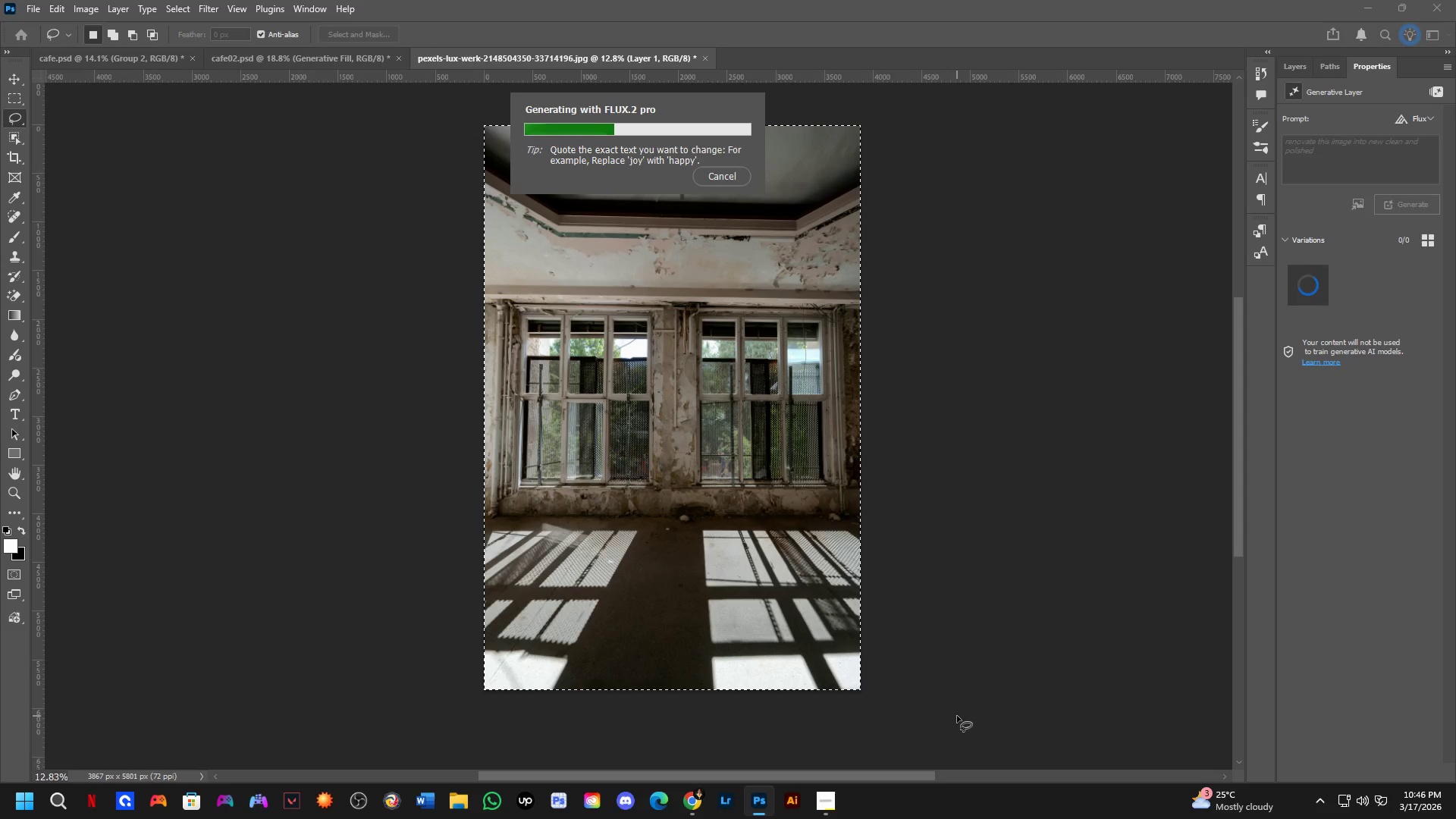 
key(Alt+AltLeft)
 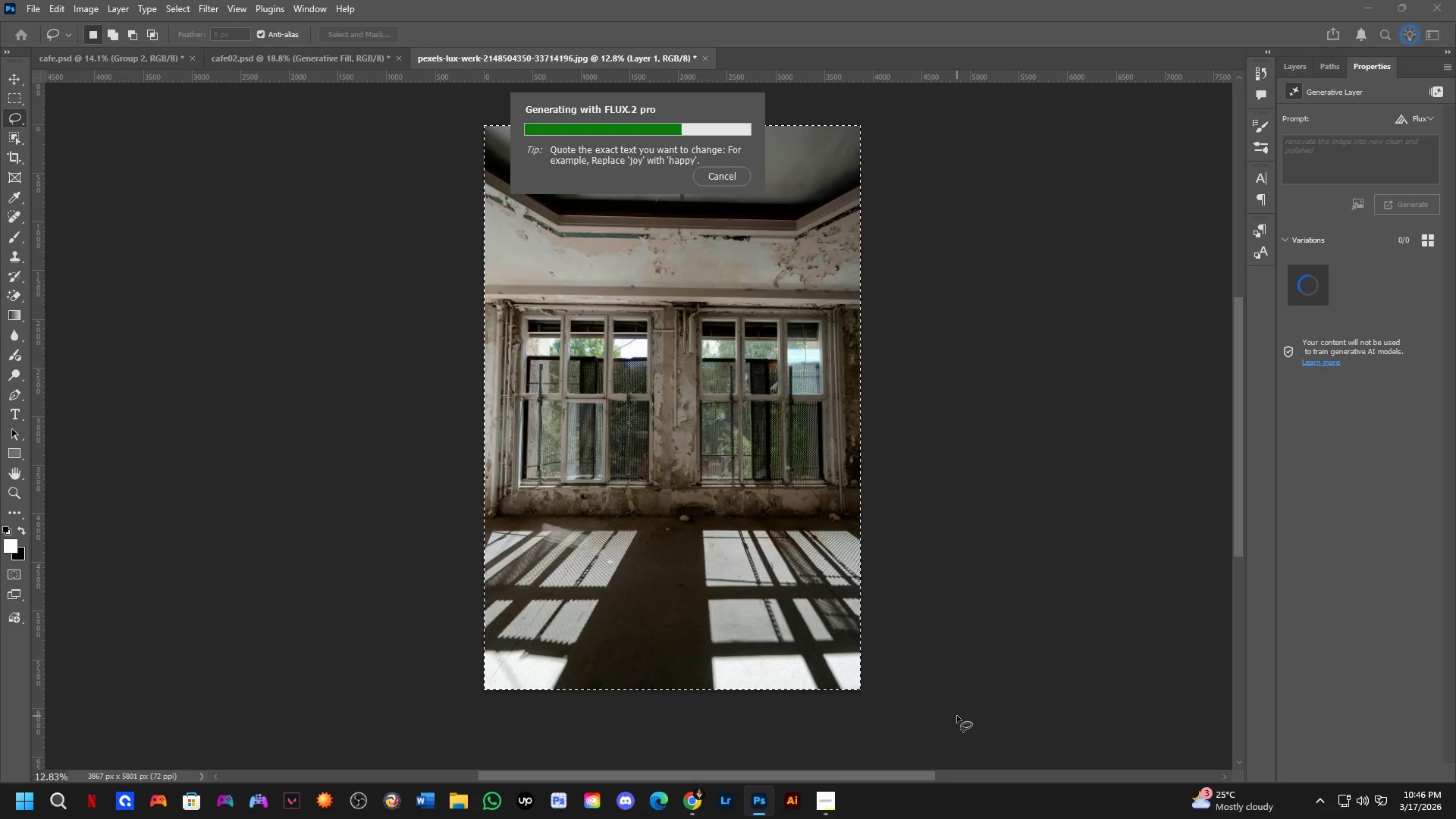 
key(Alt+Tab)